 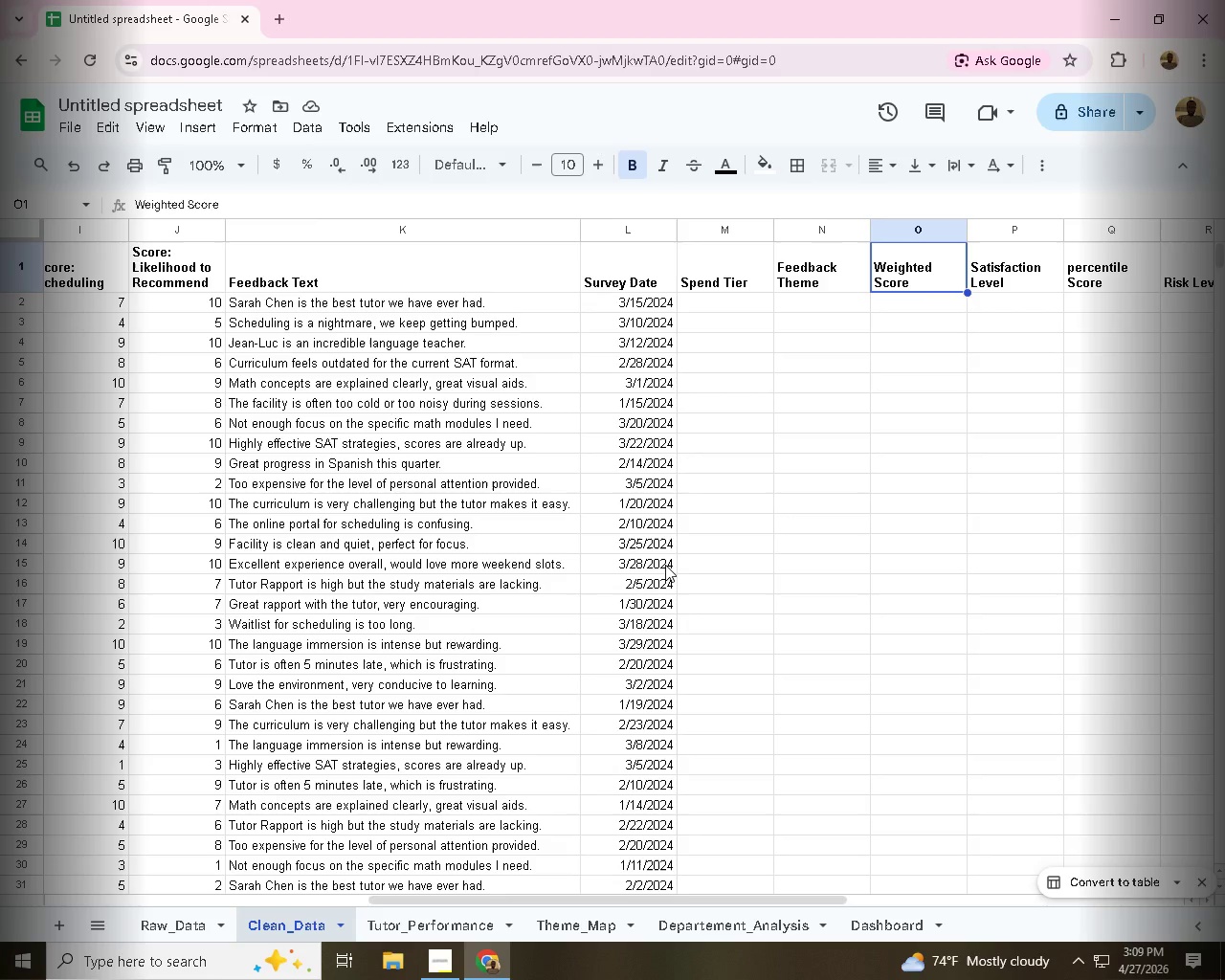 
scroll: coordinate [265, 748], scroll_direction: up, amount: 4.0
 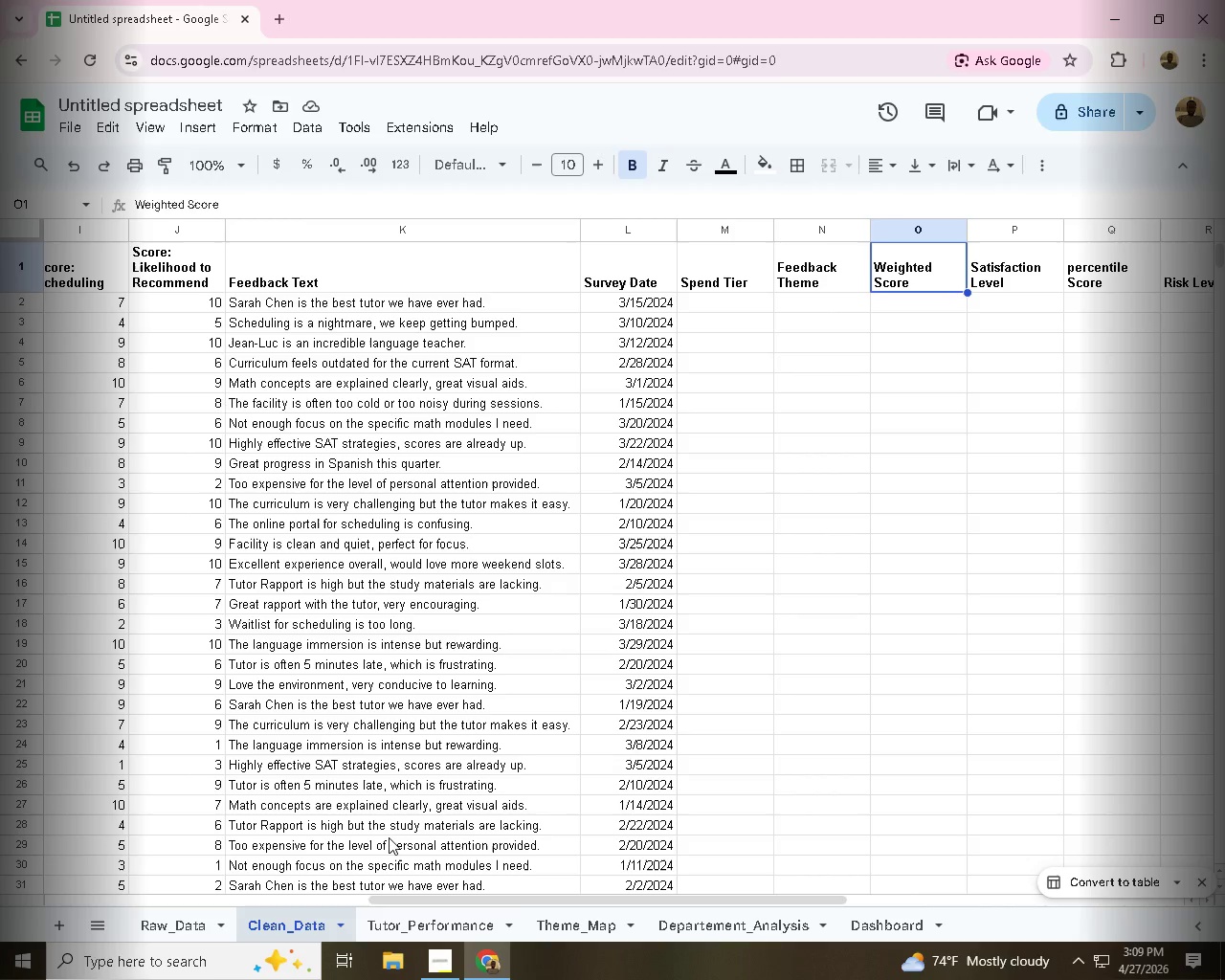 
left_click_drag(start_coordinate=[341, 896], to_coordinate=[223, 894])
 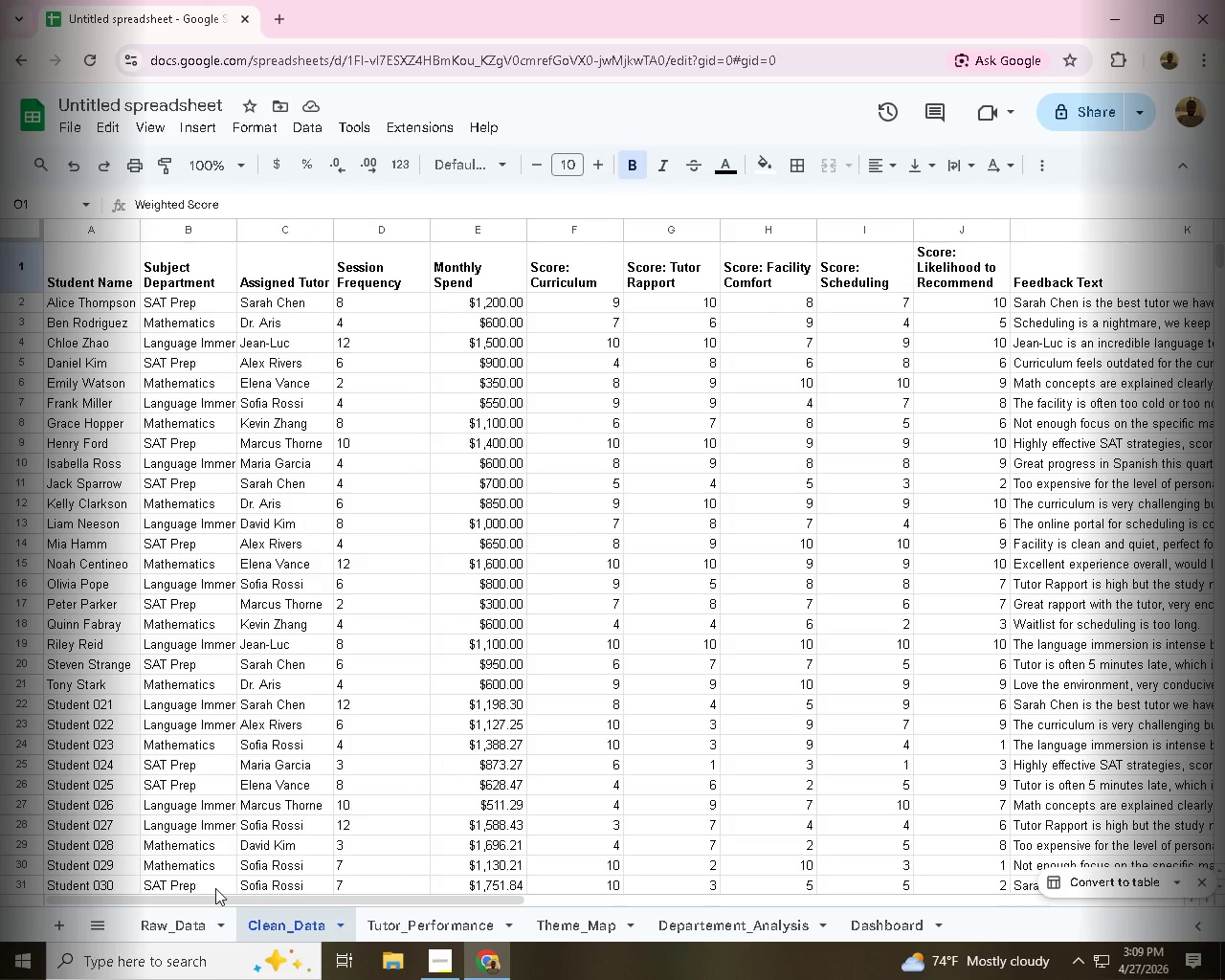 
wait(5.34)
 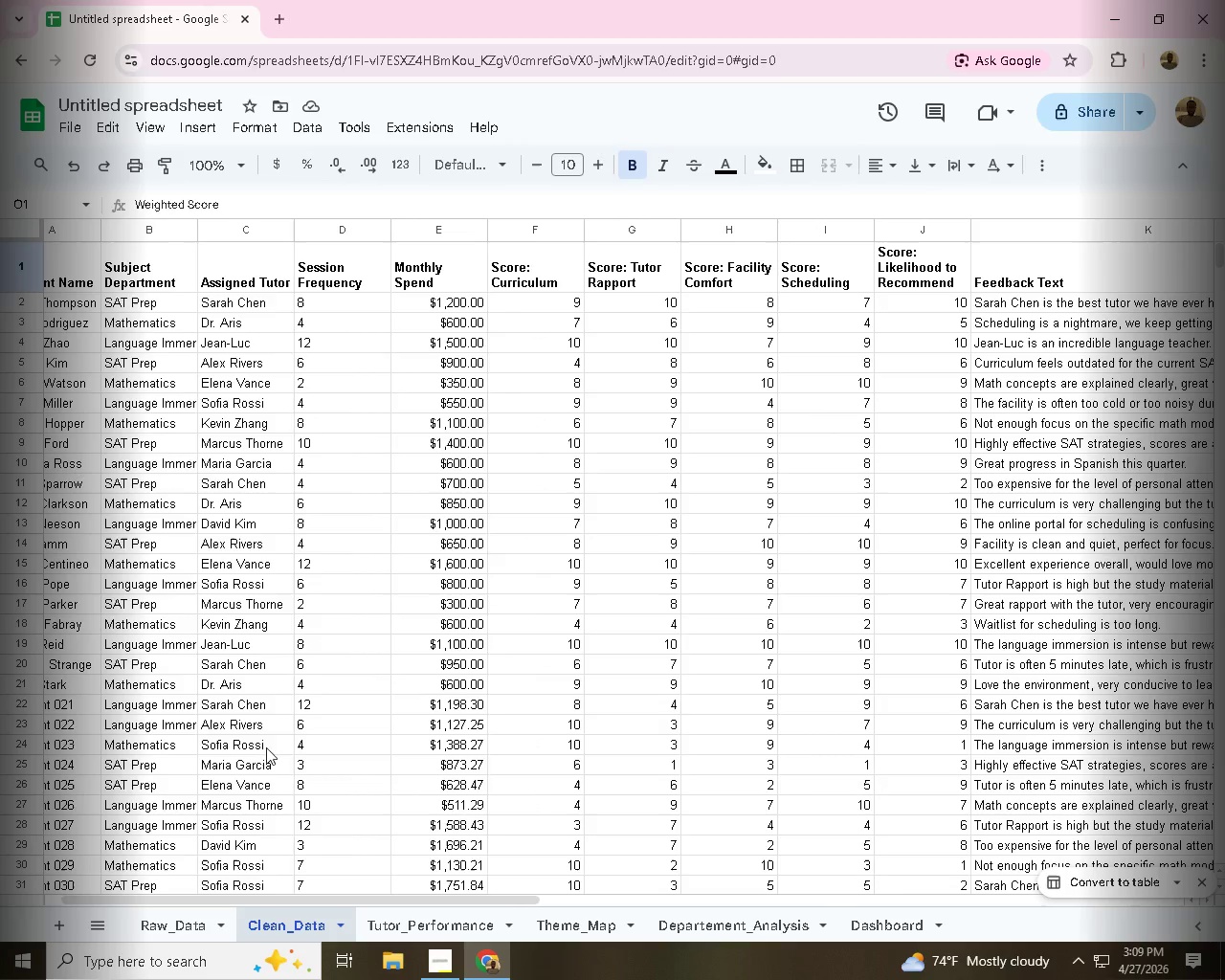 
left_click_drag(start_coordinate=[442, 900], to_coordinate=[828, 861])
 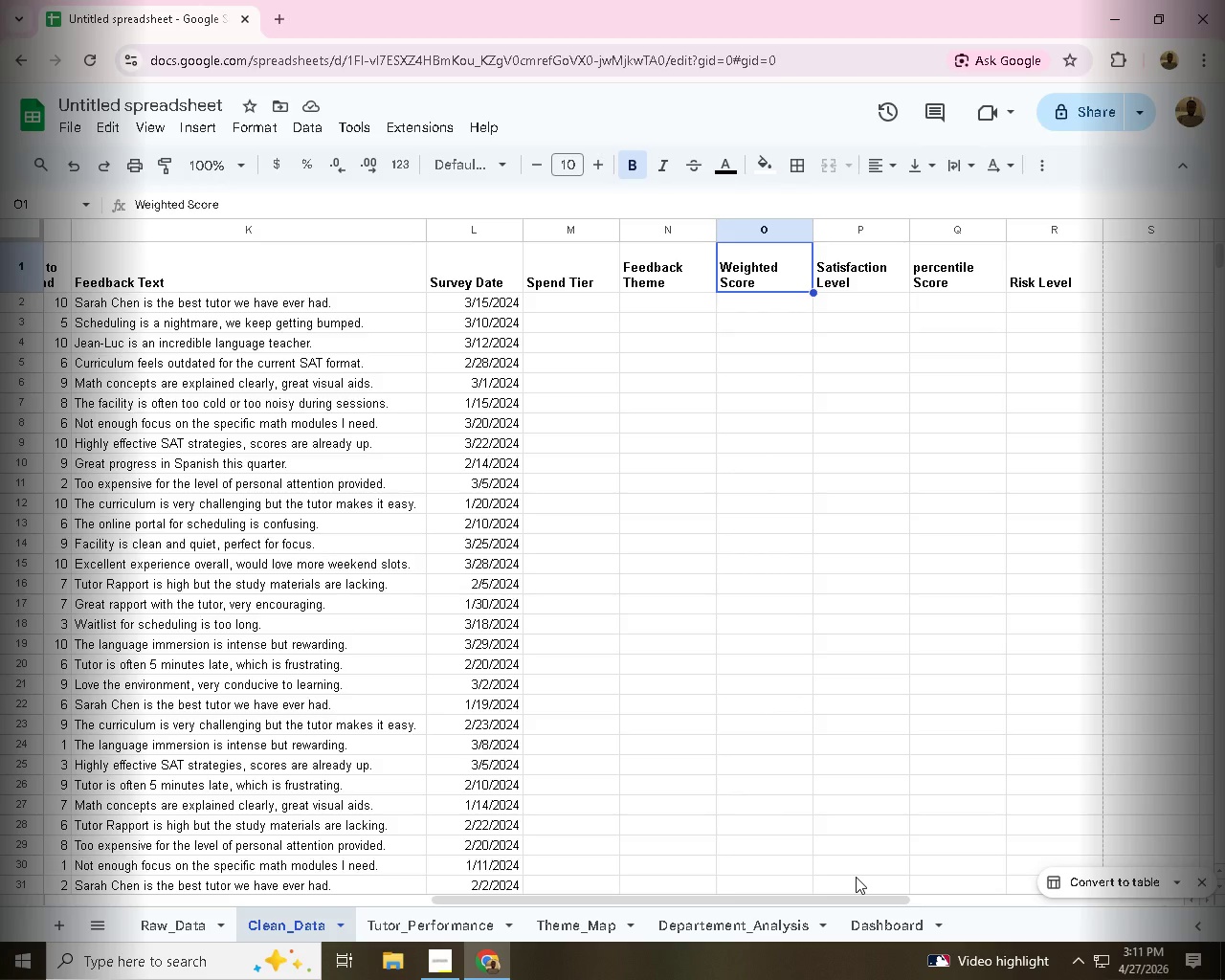 
wait(70.64)
 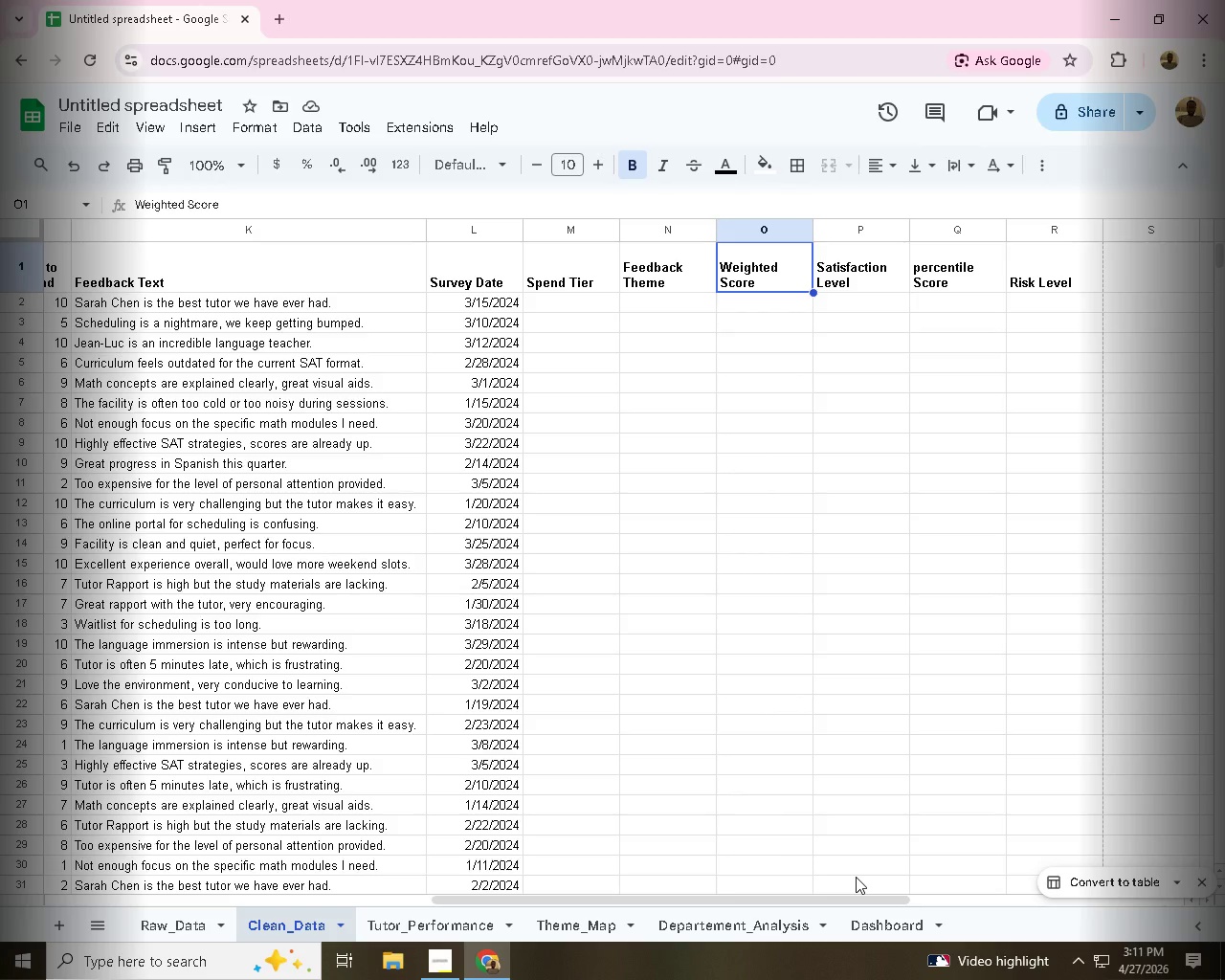 
scroll: coordinate [550, 580], scroll_direction: up, amount: 7.0
 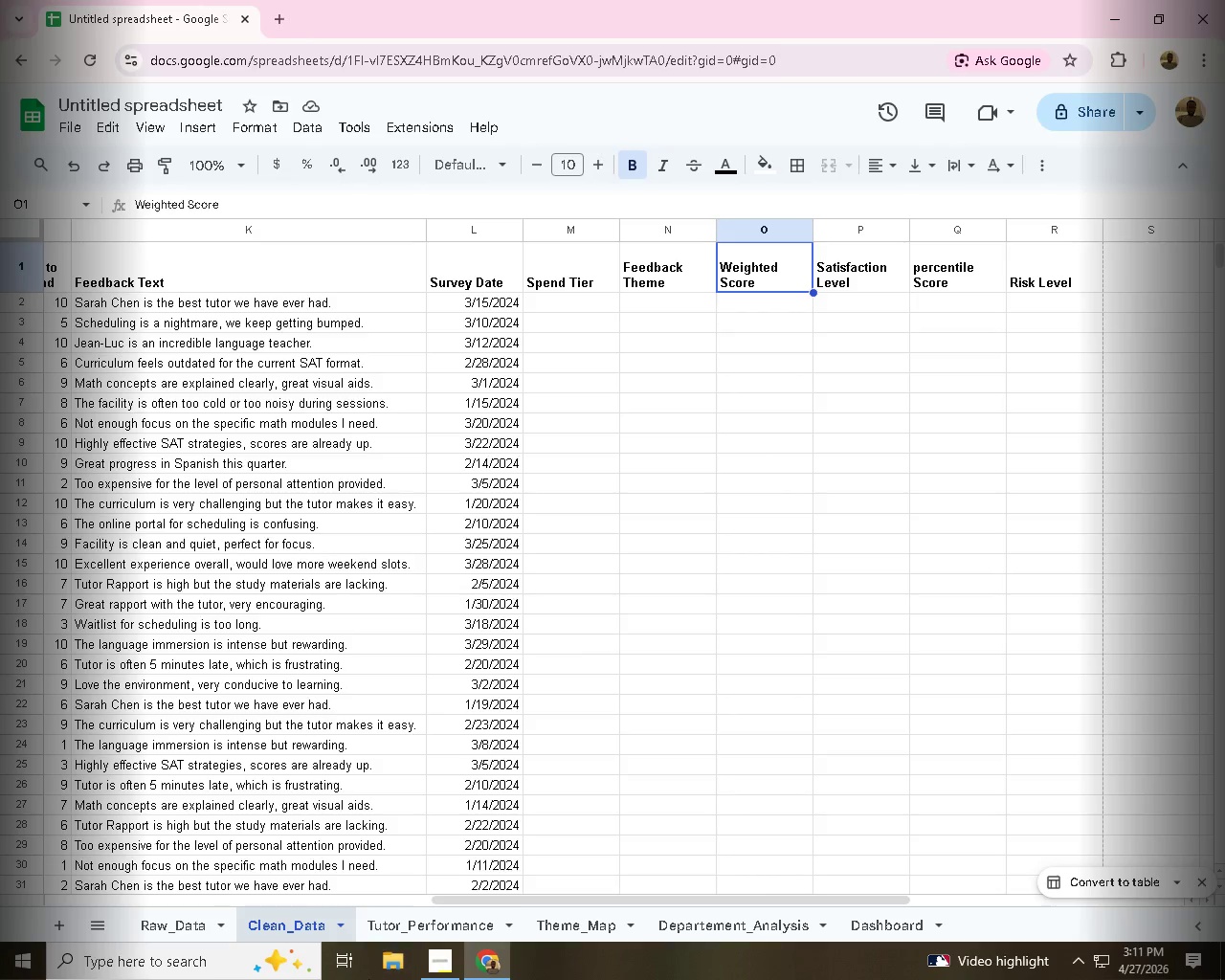 
double_click([586, 301])
 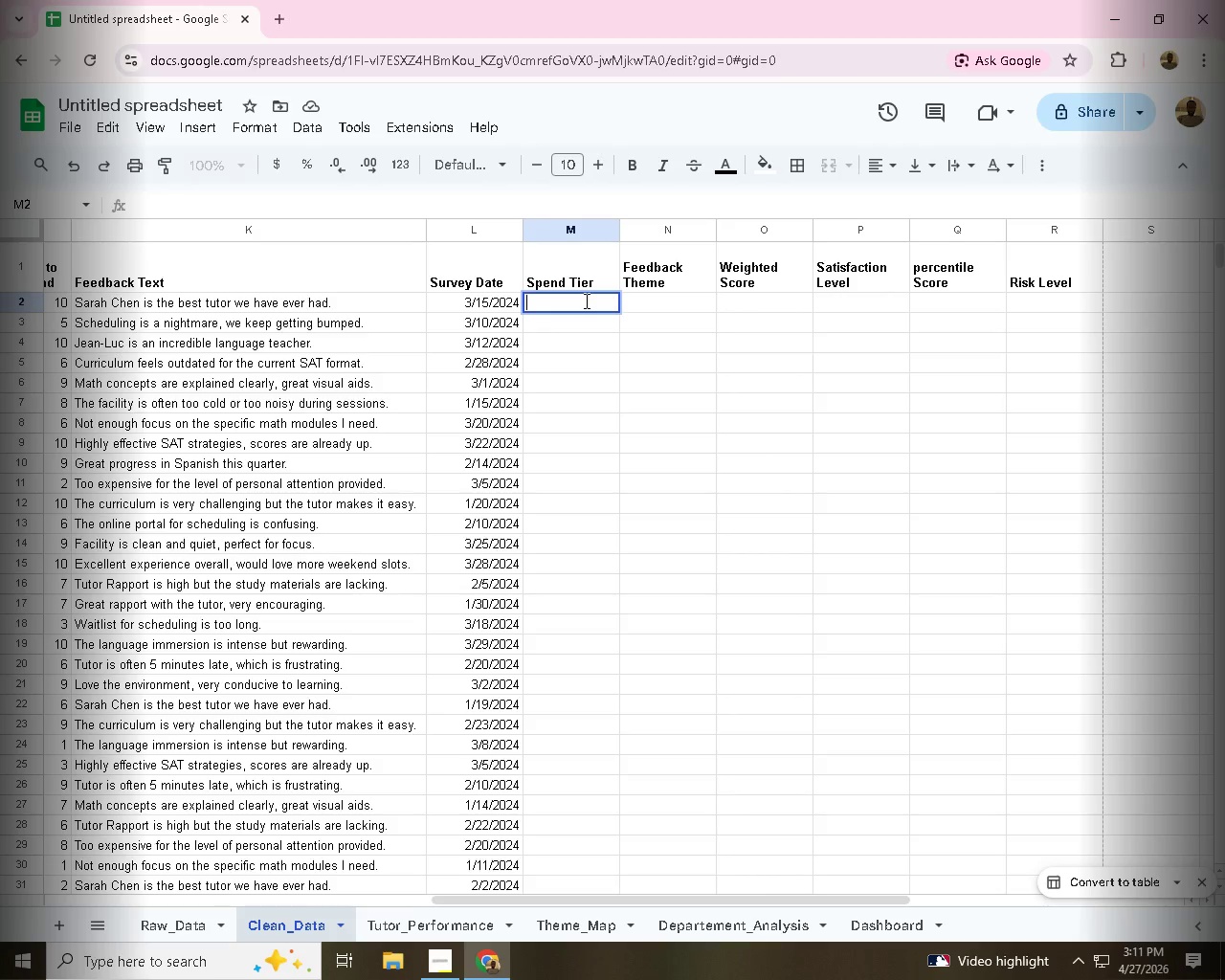 
key(Equal)
 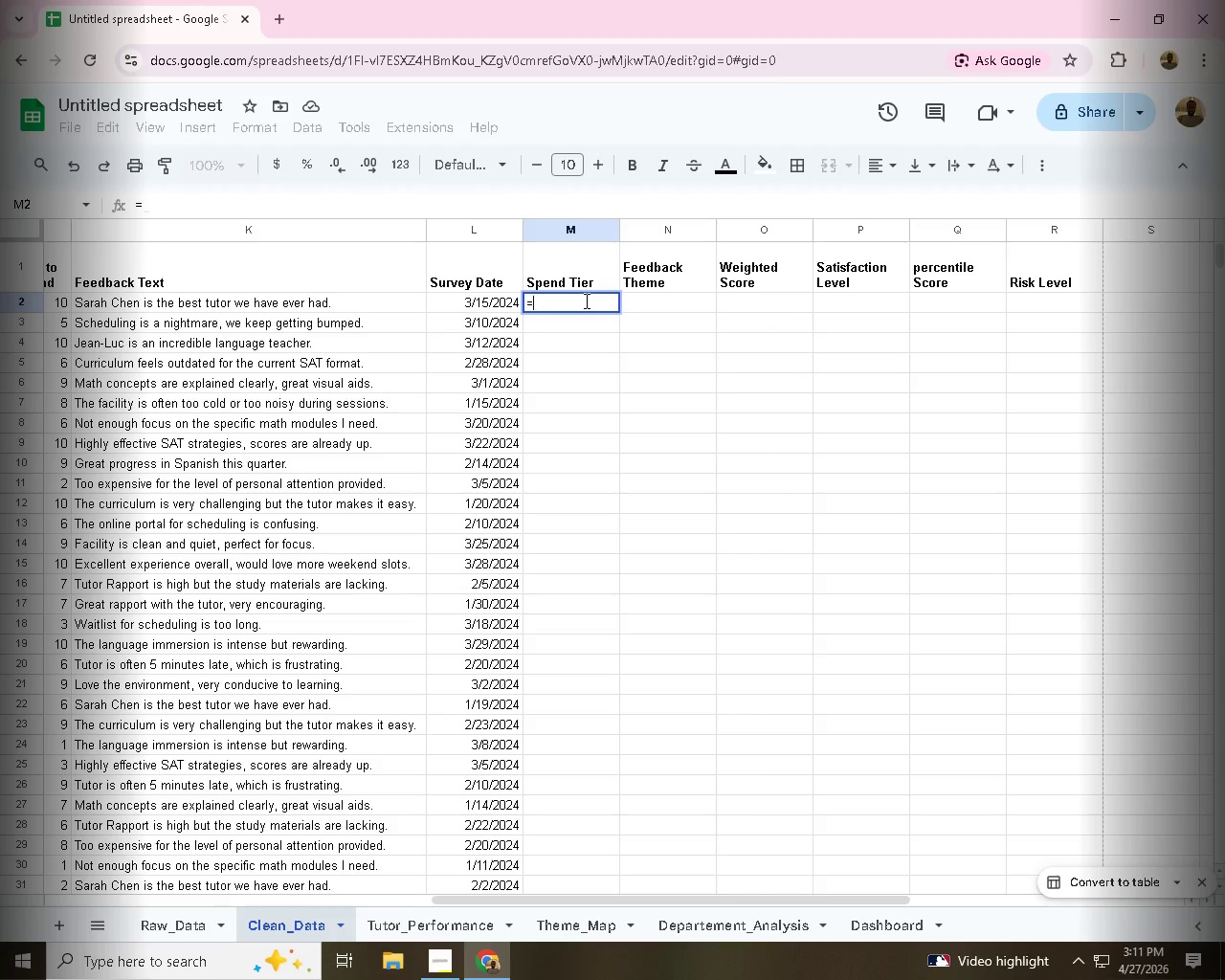 
wait(12.22)
 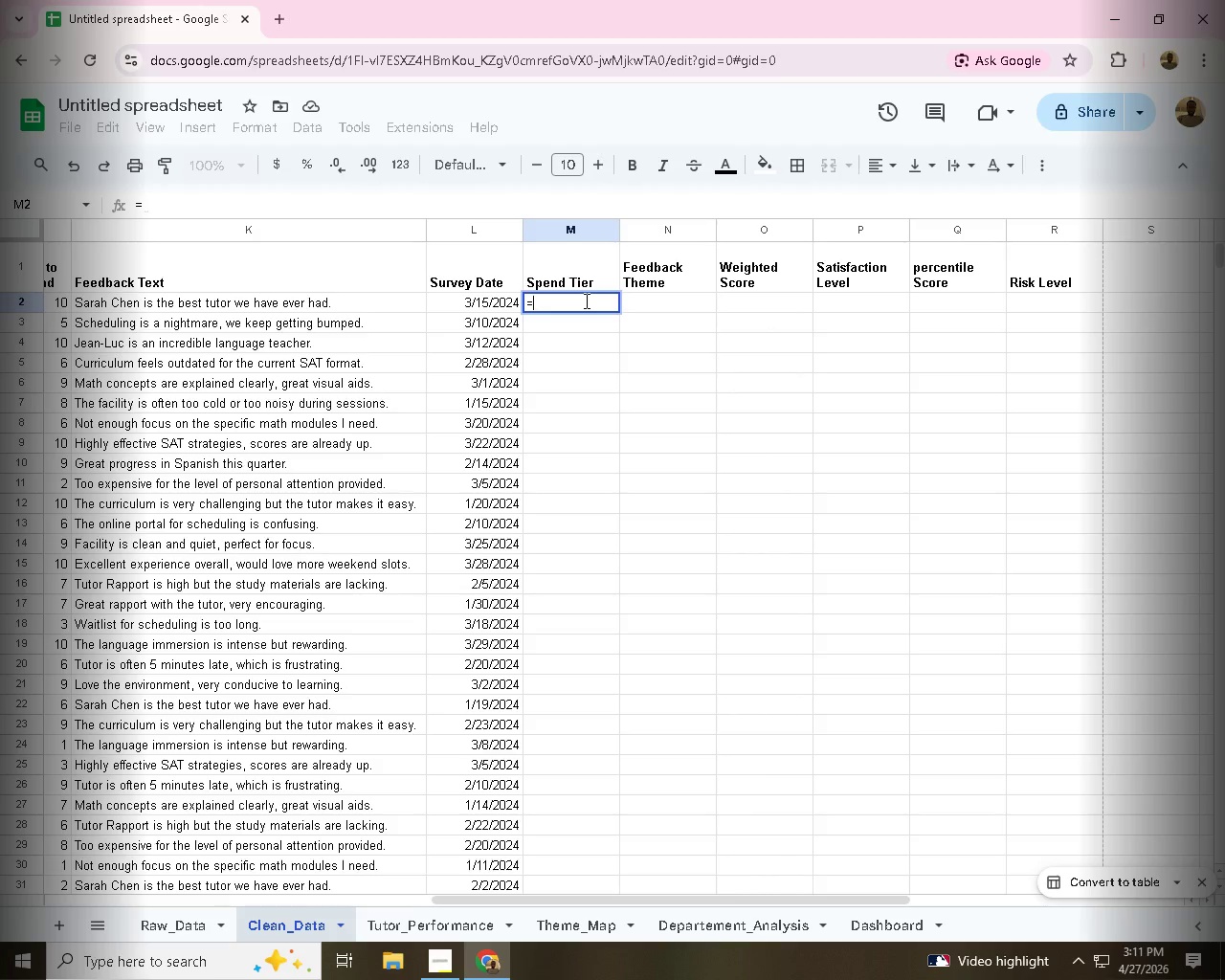 
left_click_drag(start_coordinate=[492, 899], to_coordinate=[179, 872])
 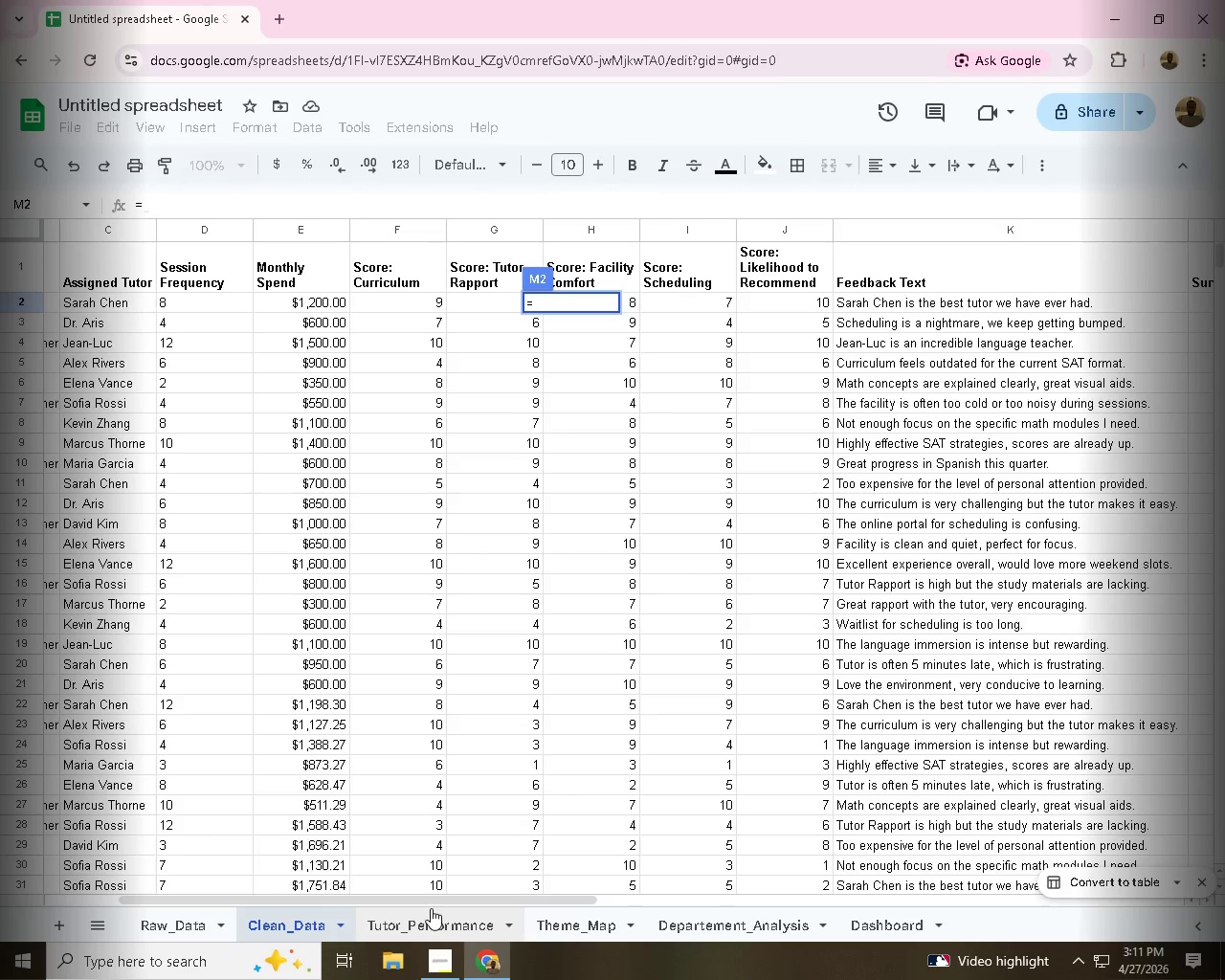 
key(Backspace)
 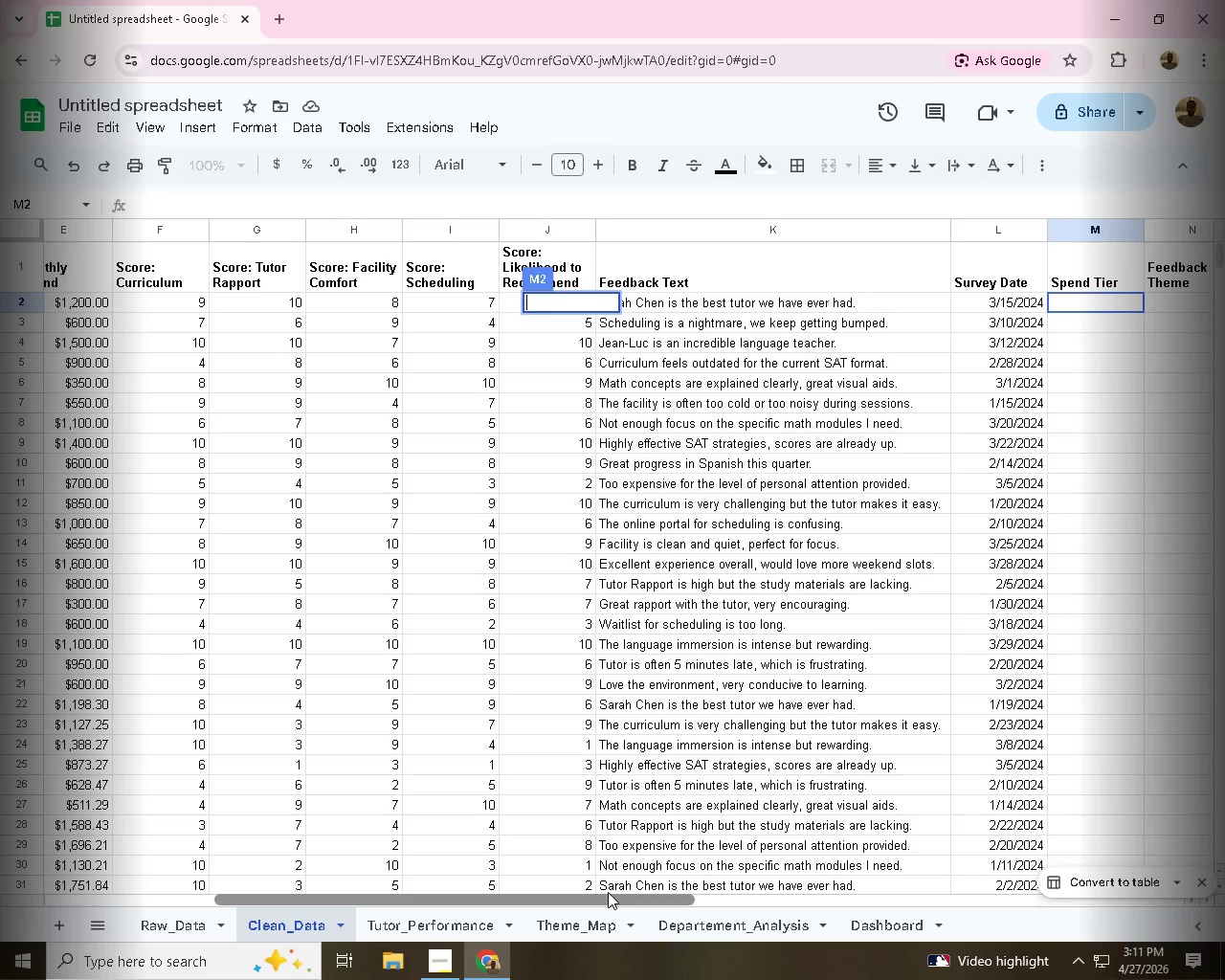 
left_click_drag(start_coordinate=[497, 898], to_coordinate=[691, 883])
 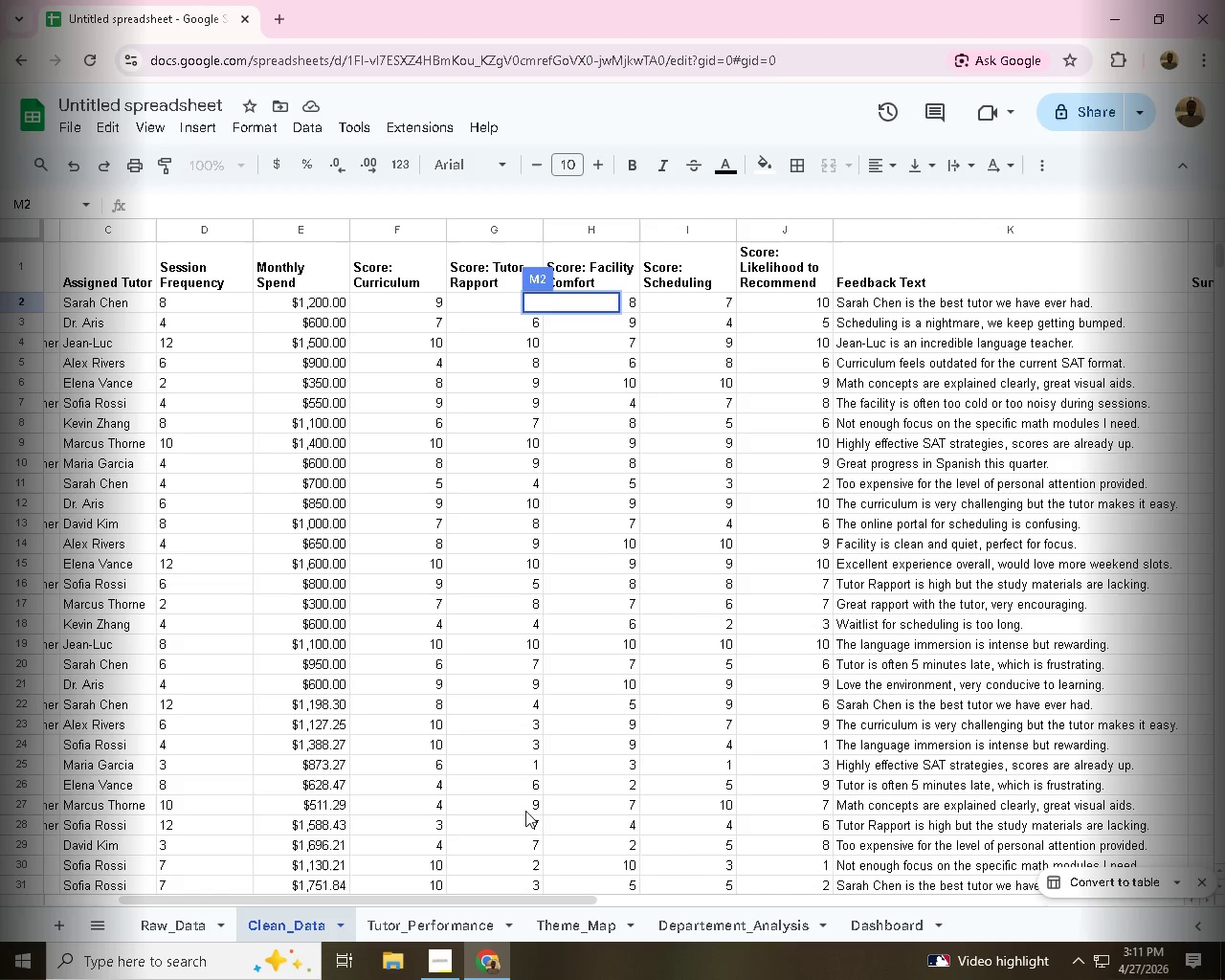 
left_click([963, 544])
 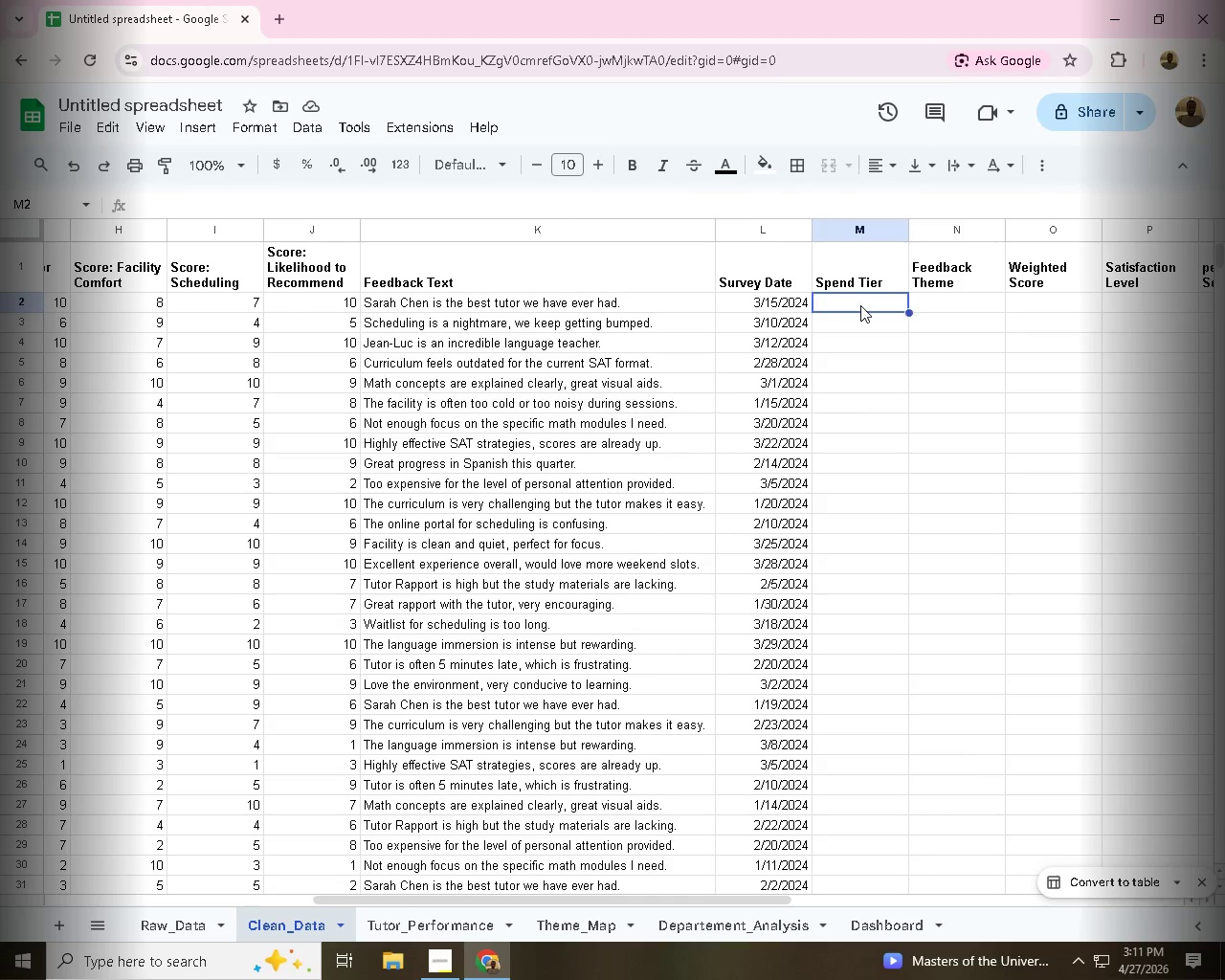 
double_click([860, 305])
 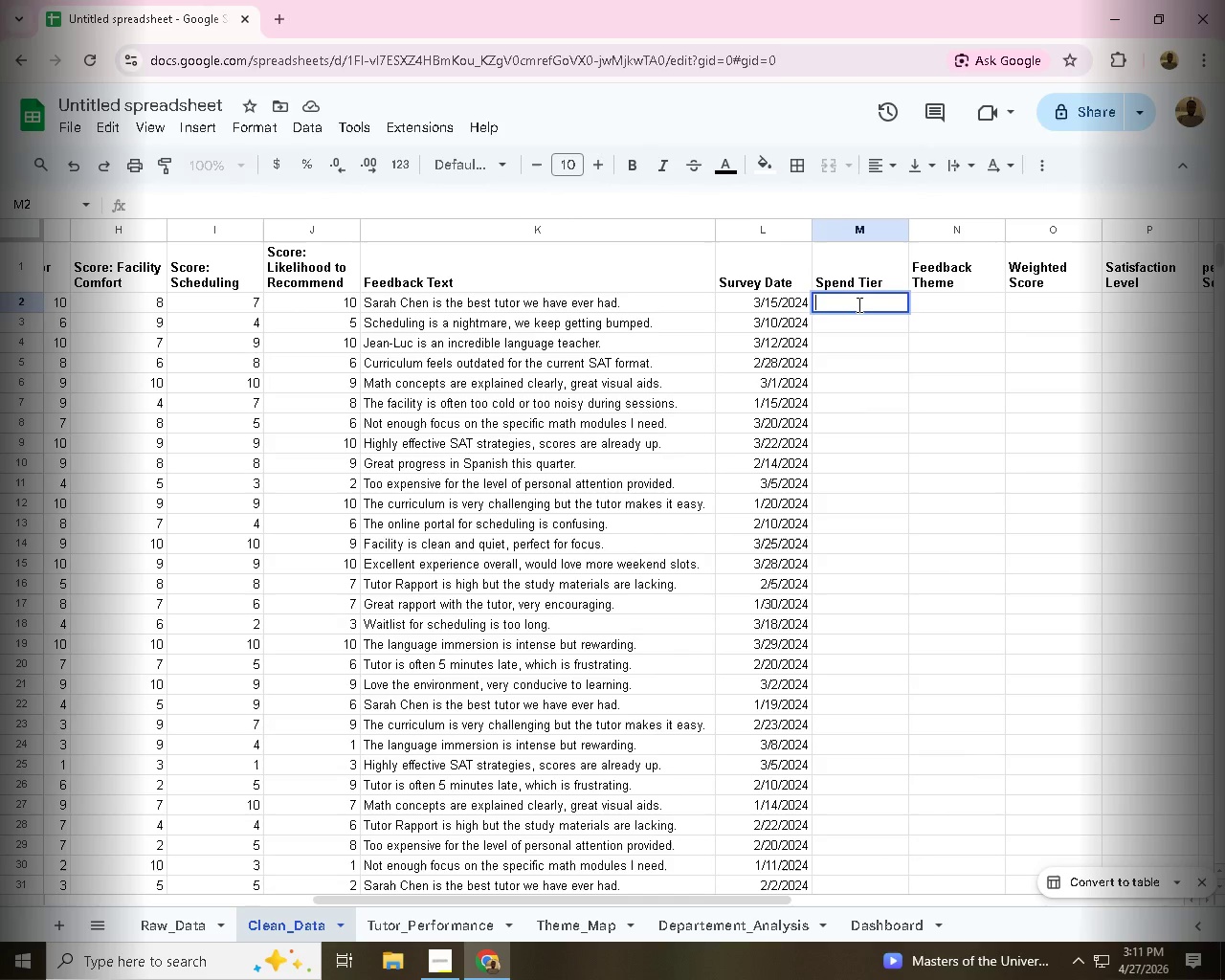 
key(Equal)
 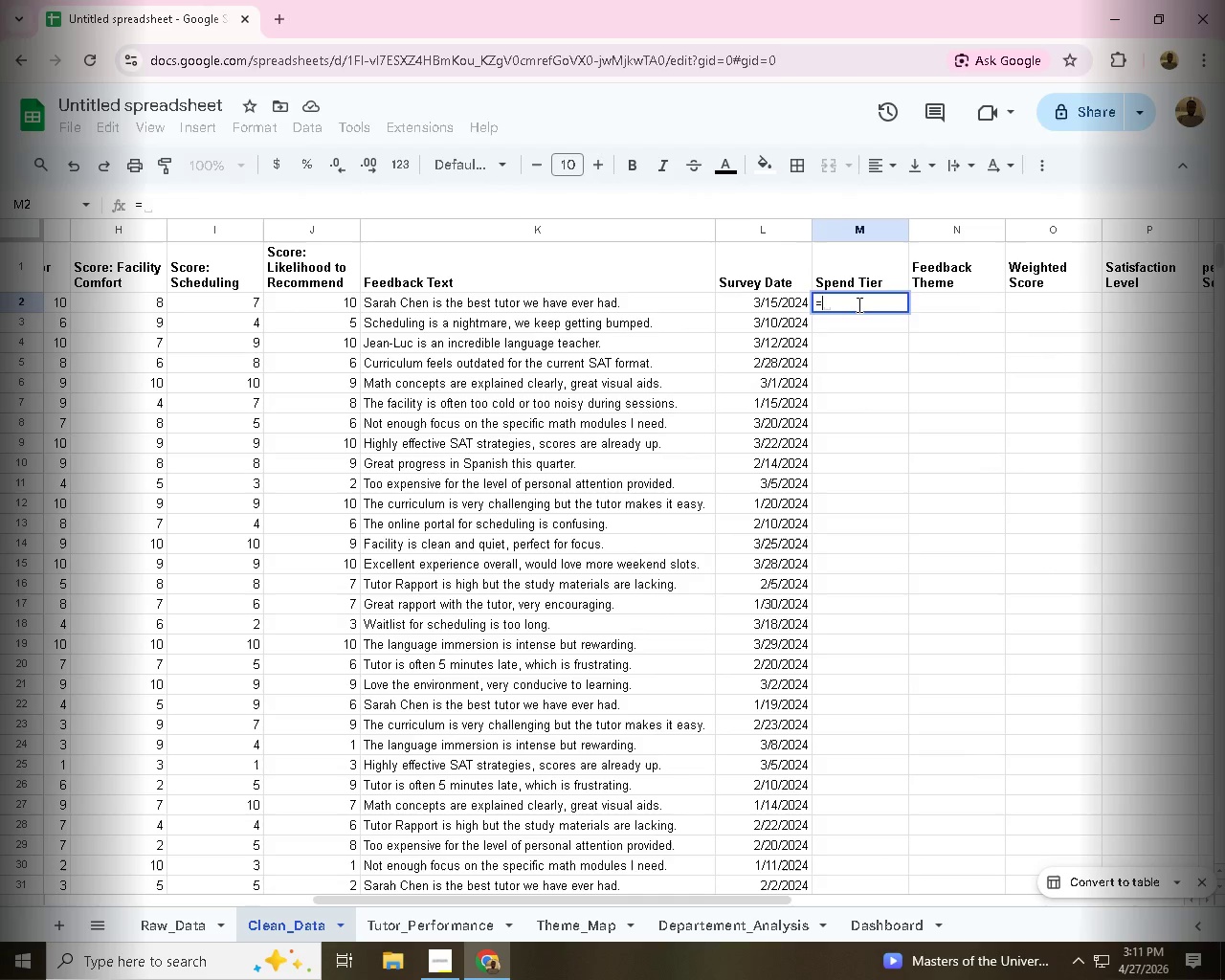 
type(IF)
 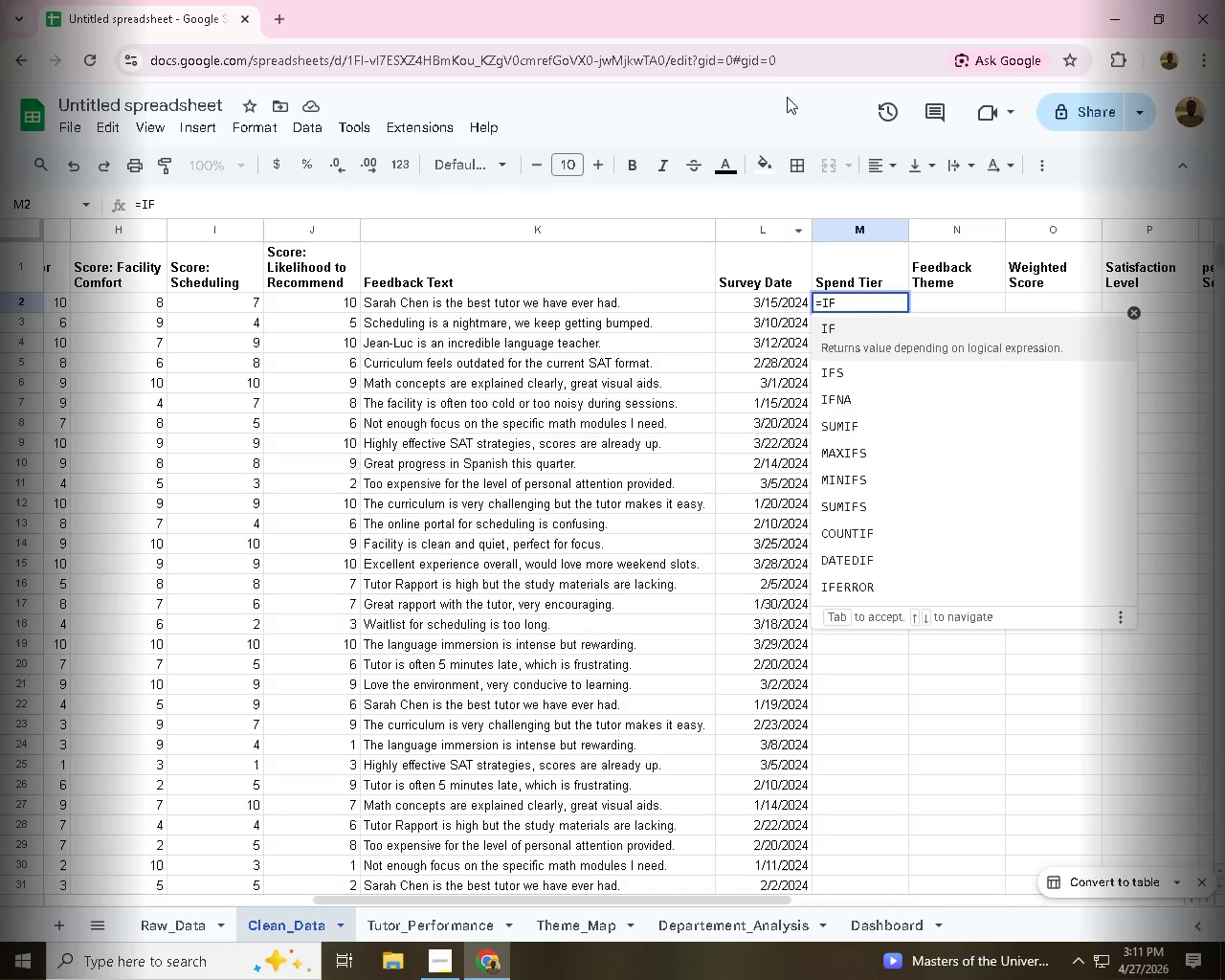 
left_click([855, 324])
 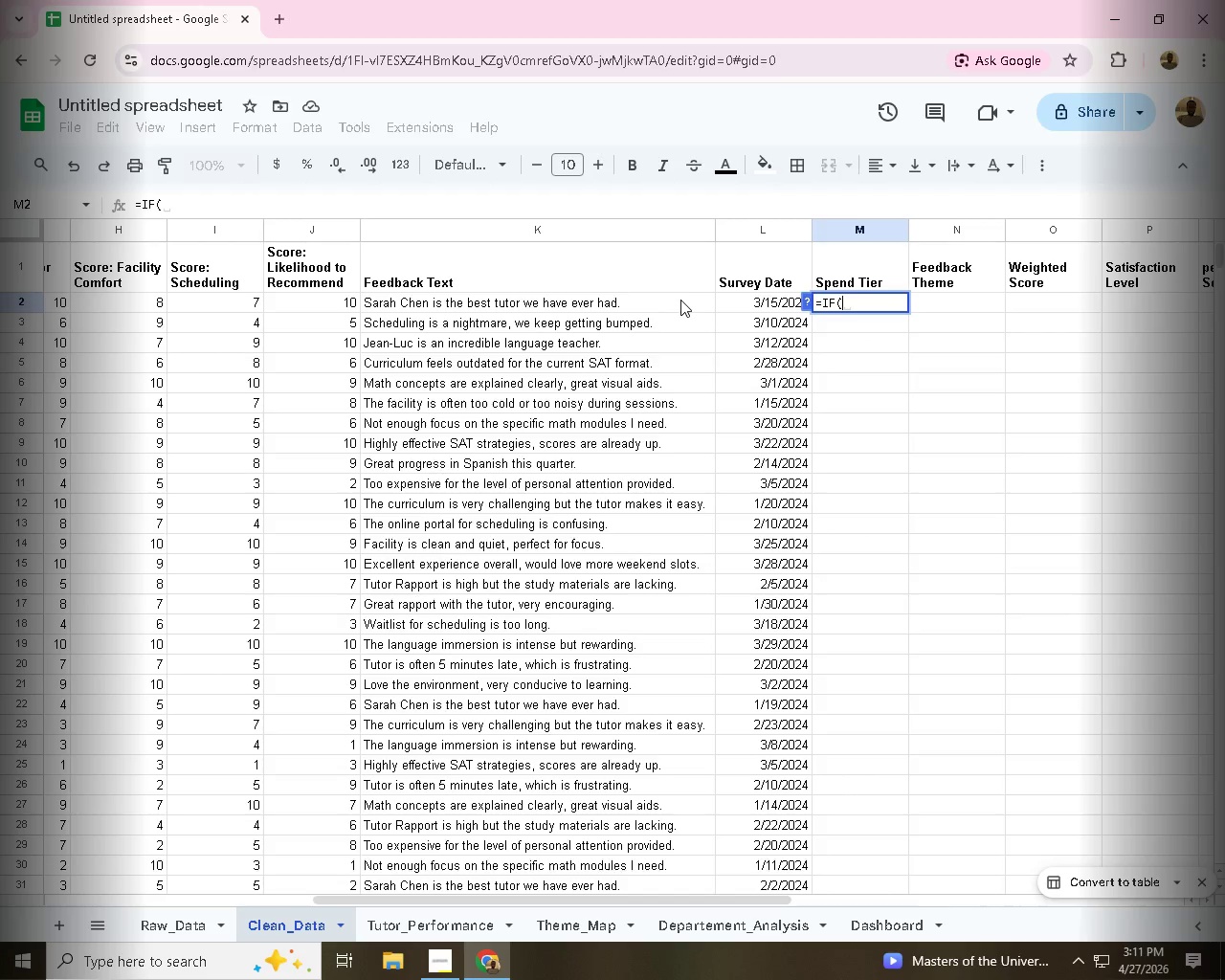 
type(e)
key(Backspace)
type(E2)
 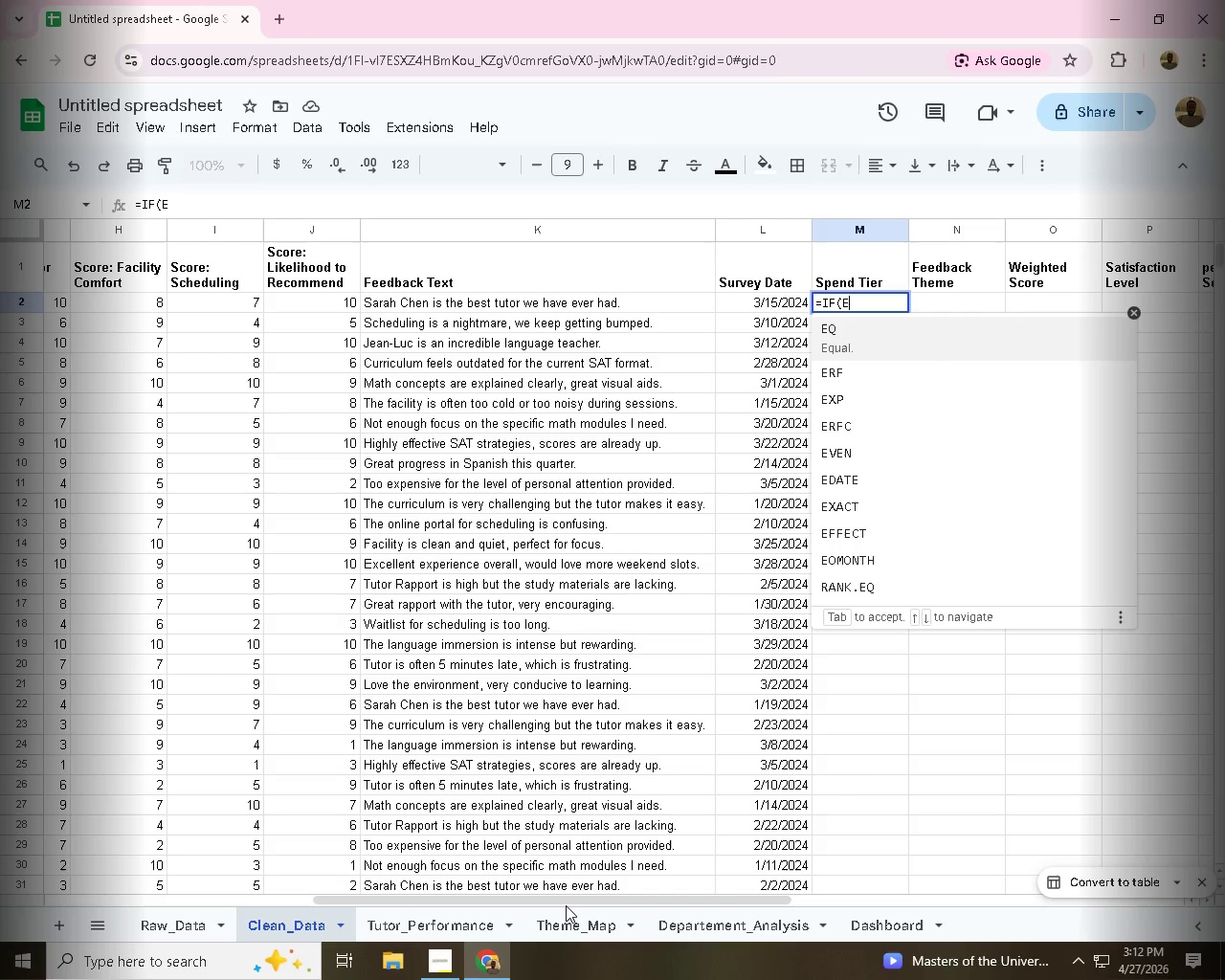 
key(Equal)
 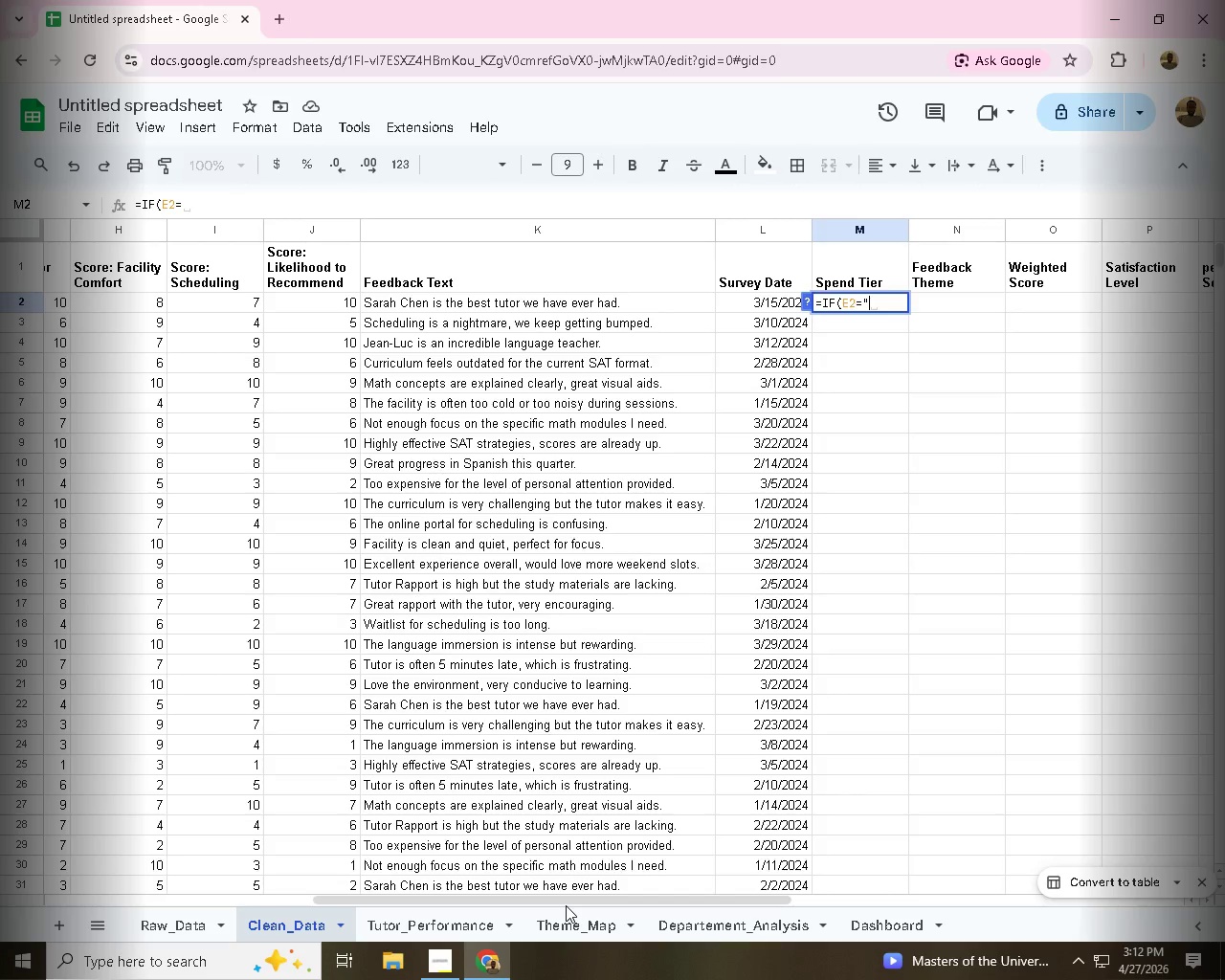 
key(Shift+Quote)
 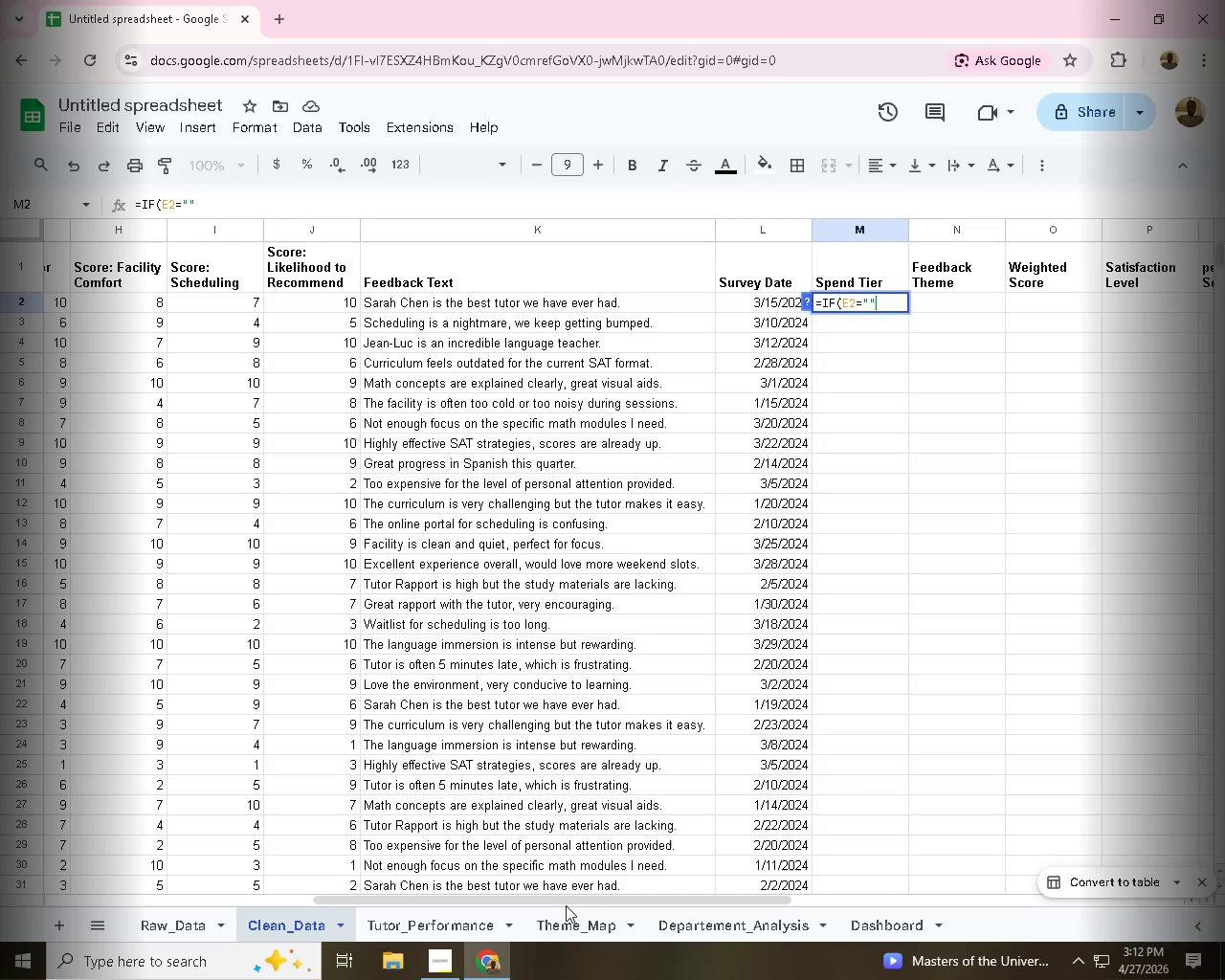 
key(Shift+Quote)
 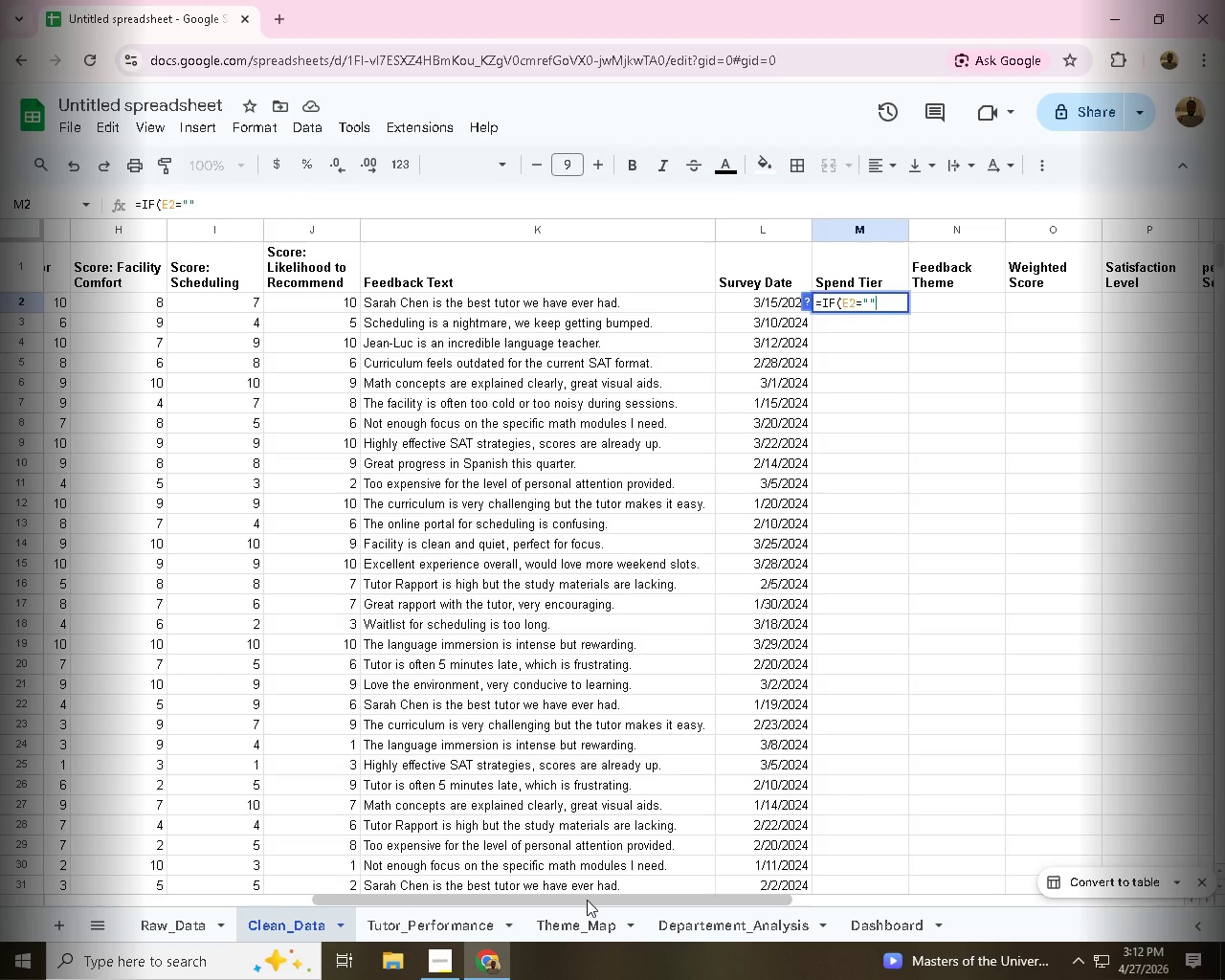 
key(Comma)
 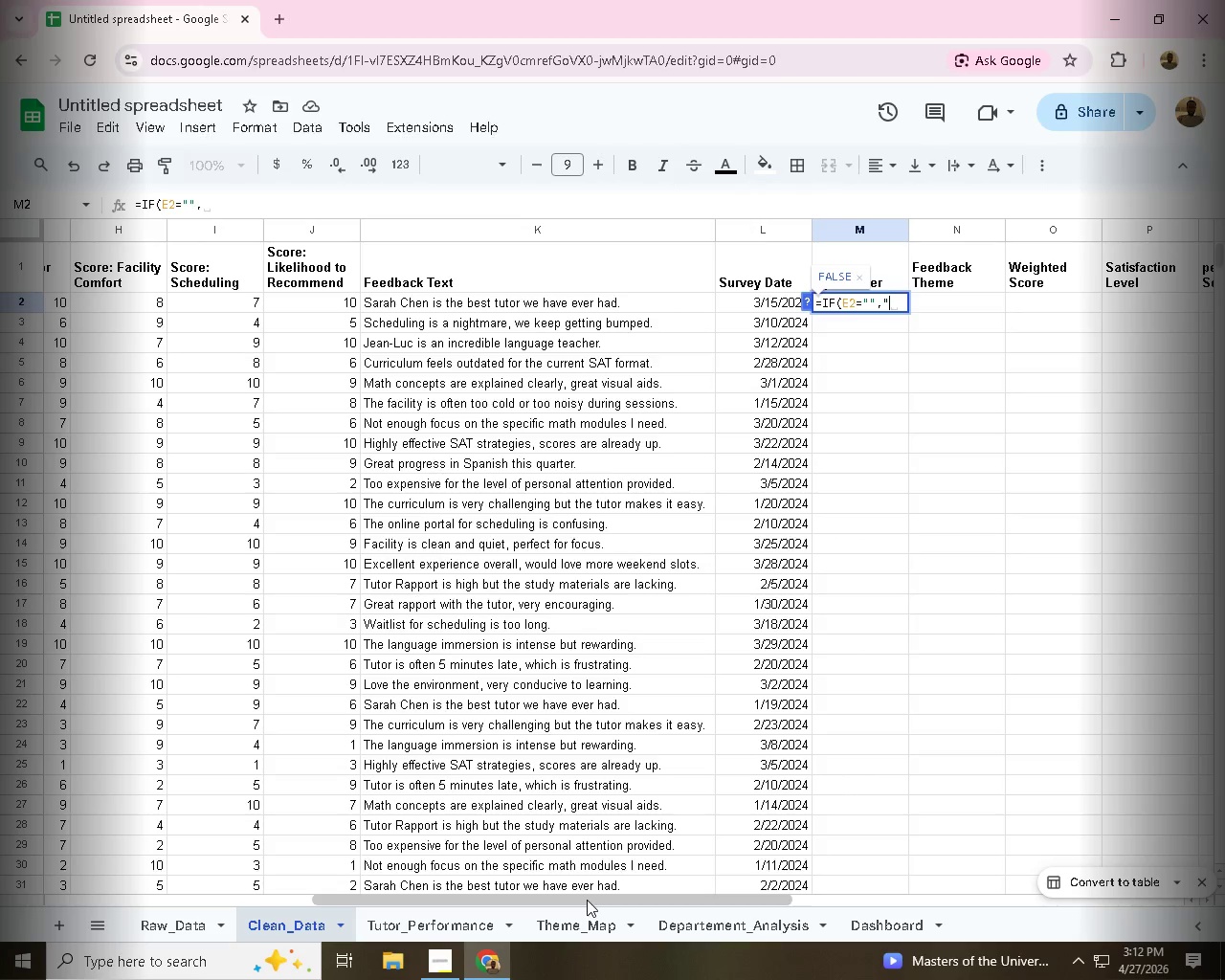 
key(Shift+ShiftRight)
 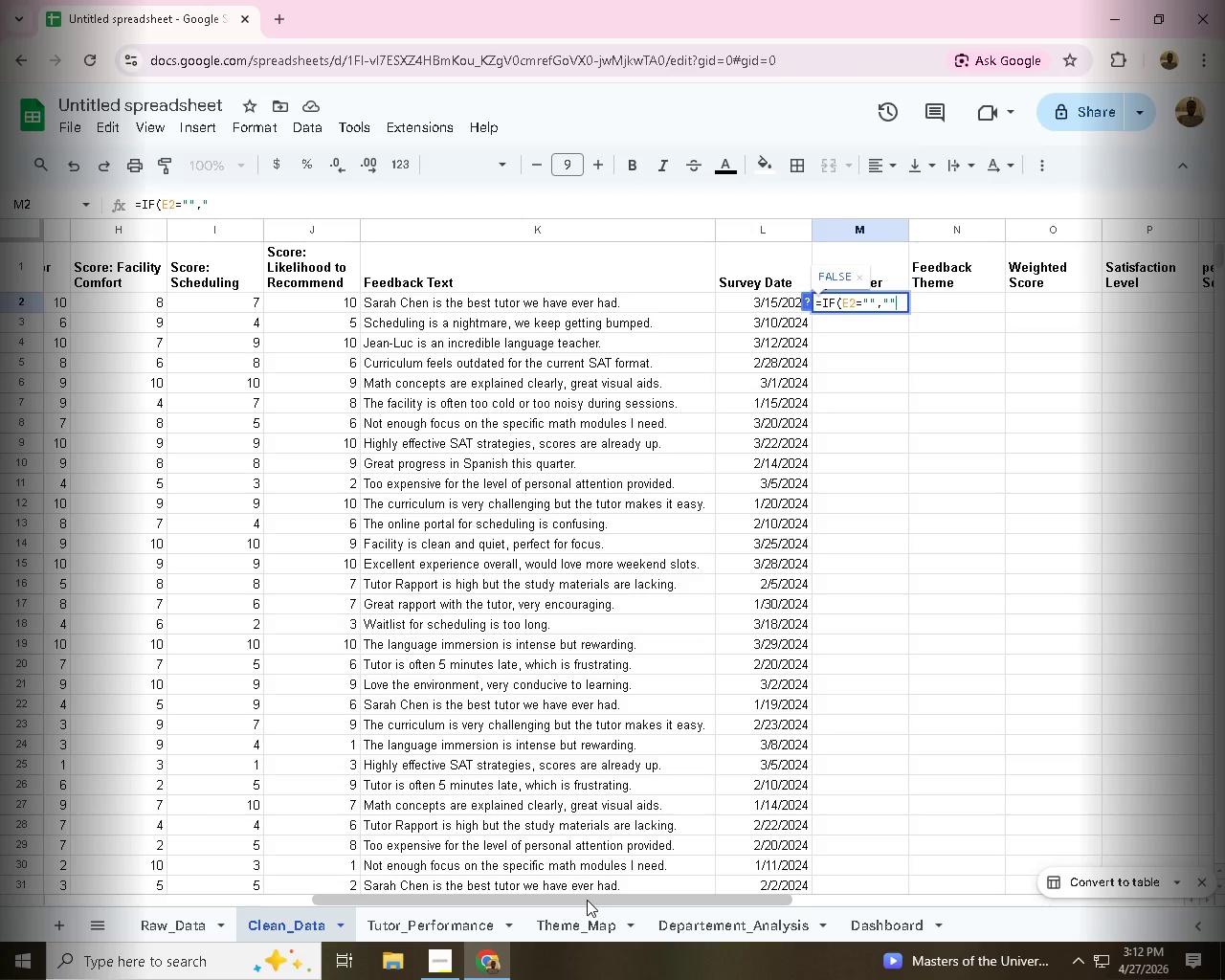 
key(Shift+Quote)
 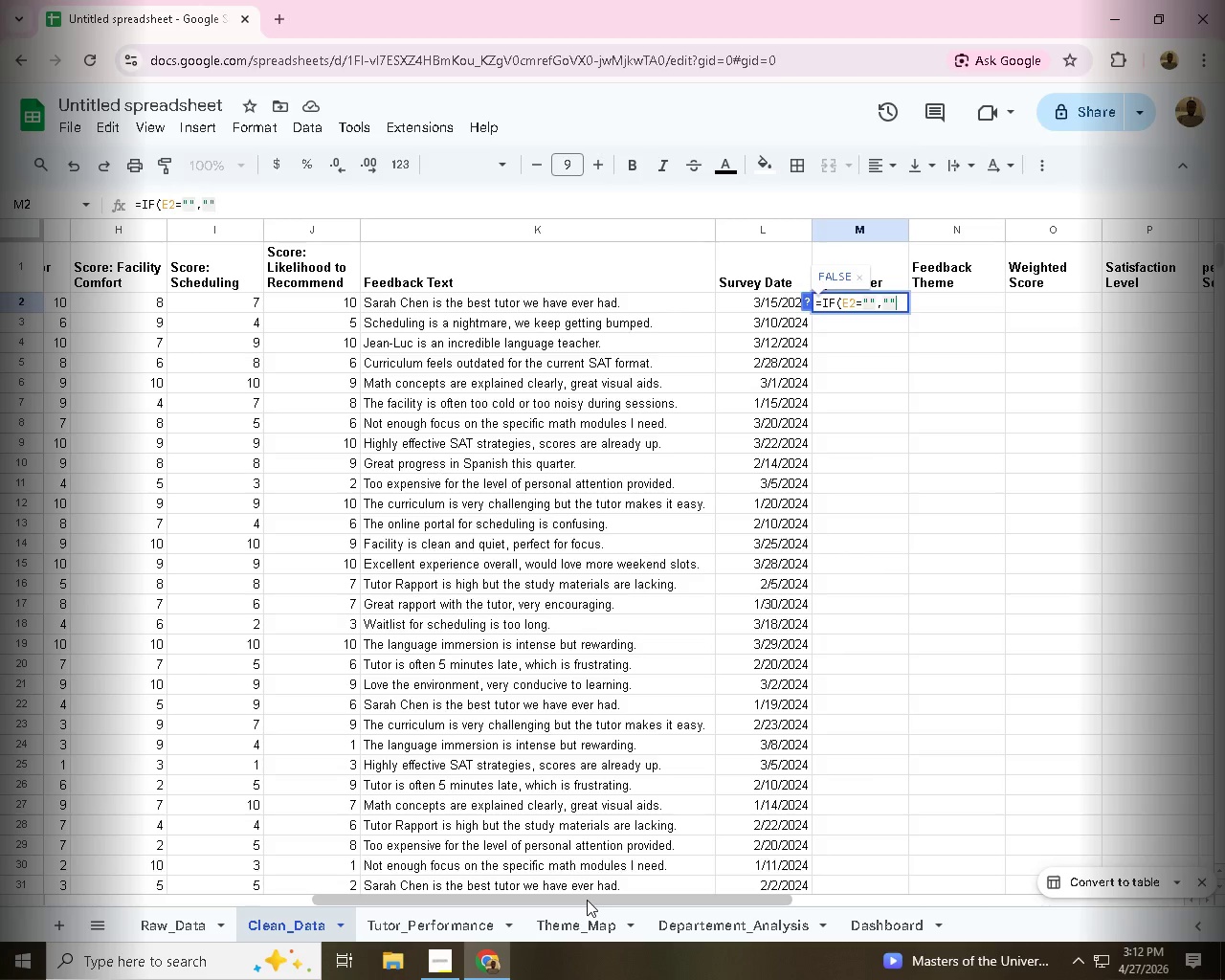 
key(Shift+ShiftRight)
 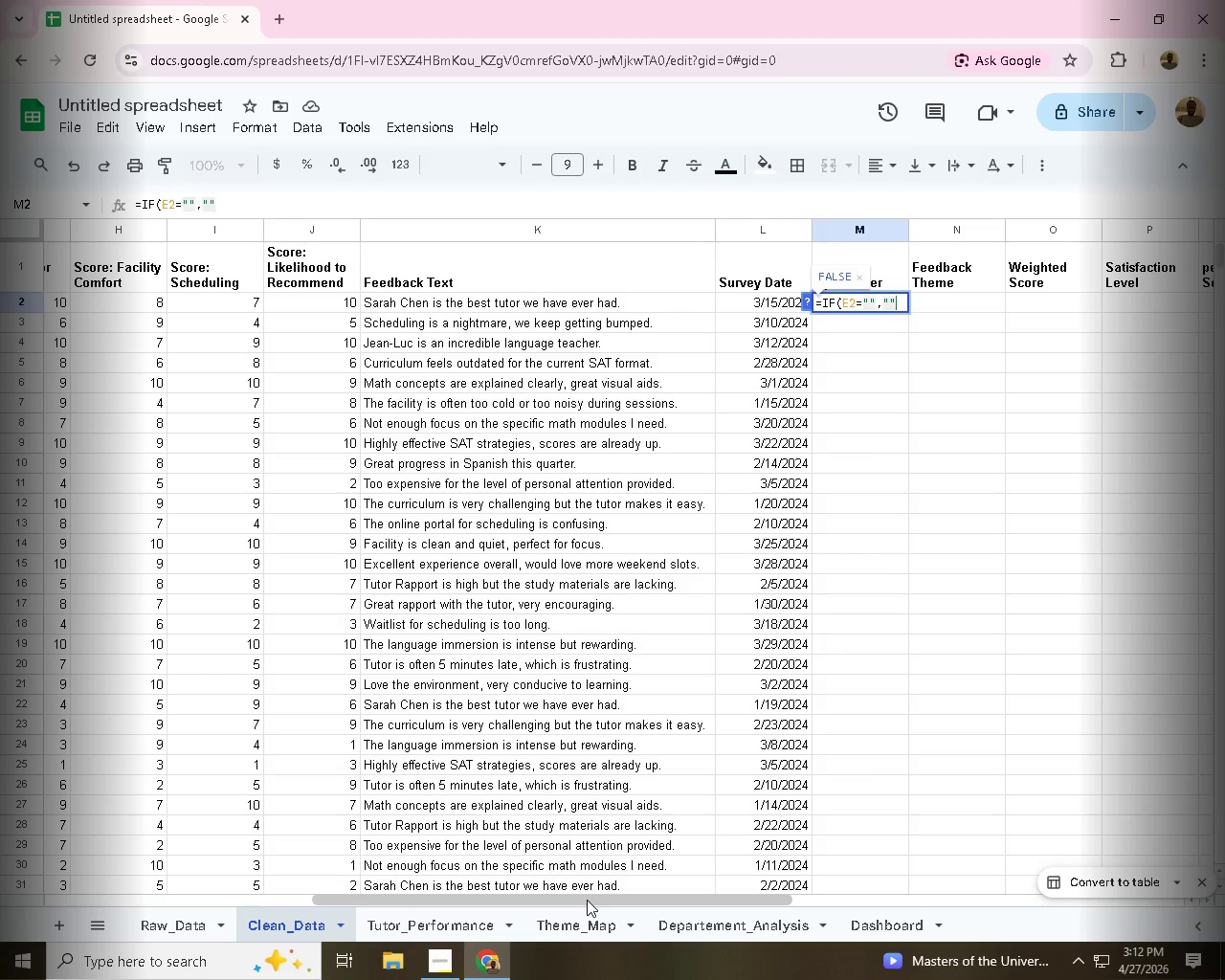 
key(Shift+Quote)
 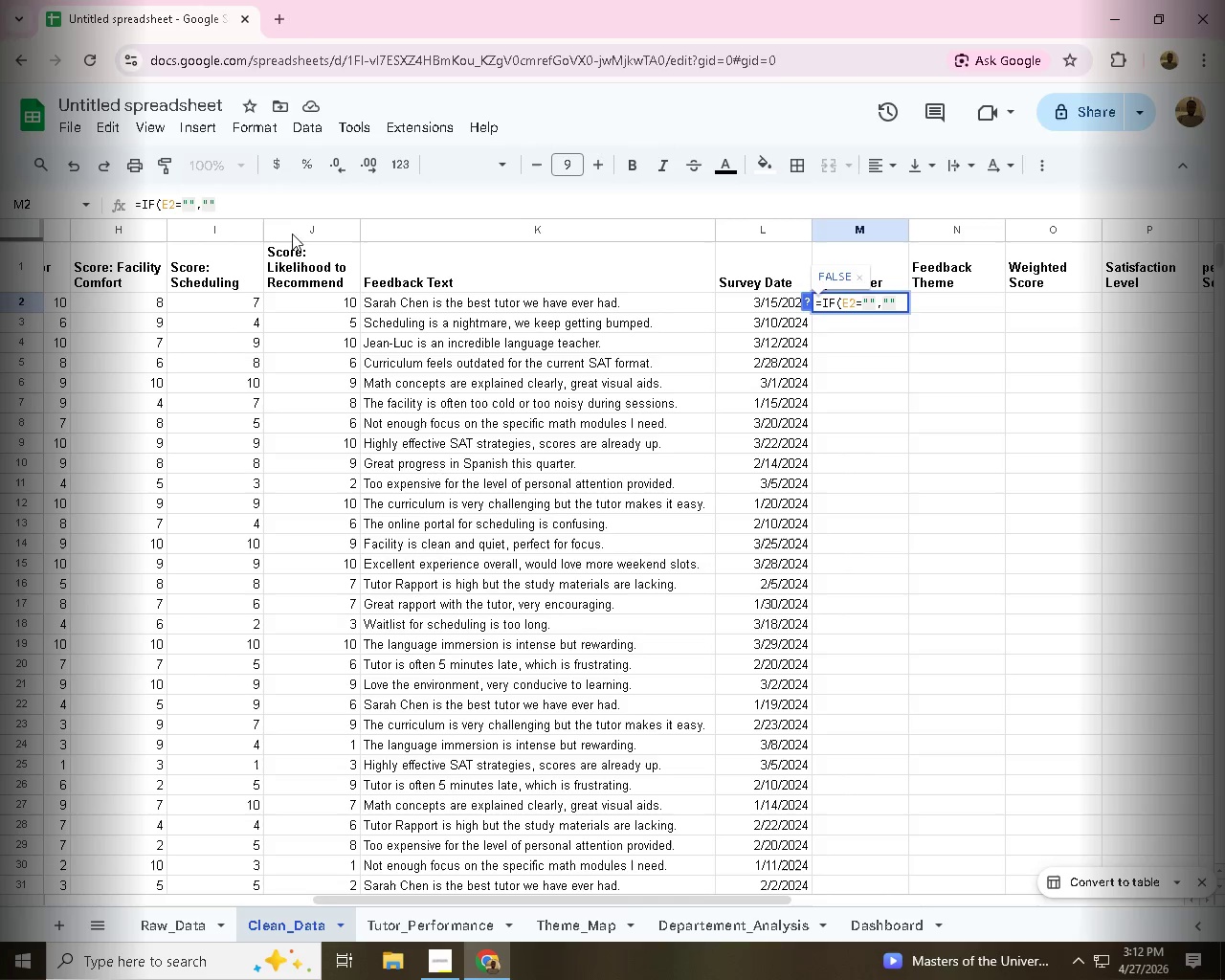 
left_click([244, 207])
 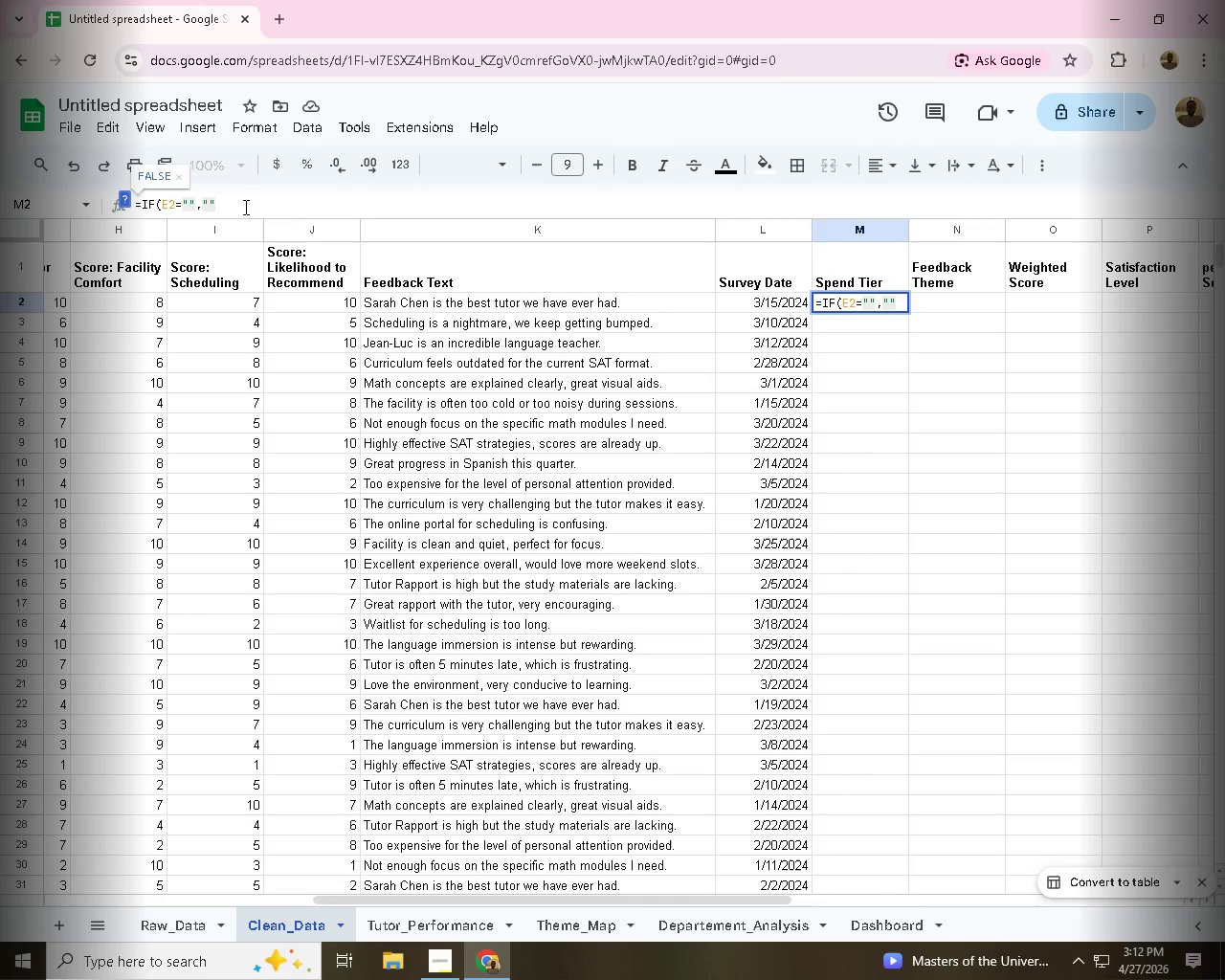 
type(,IF)
 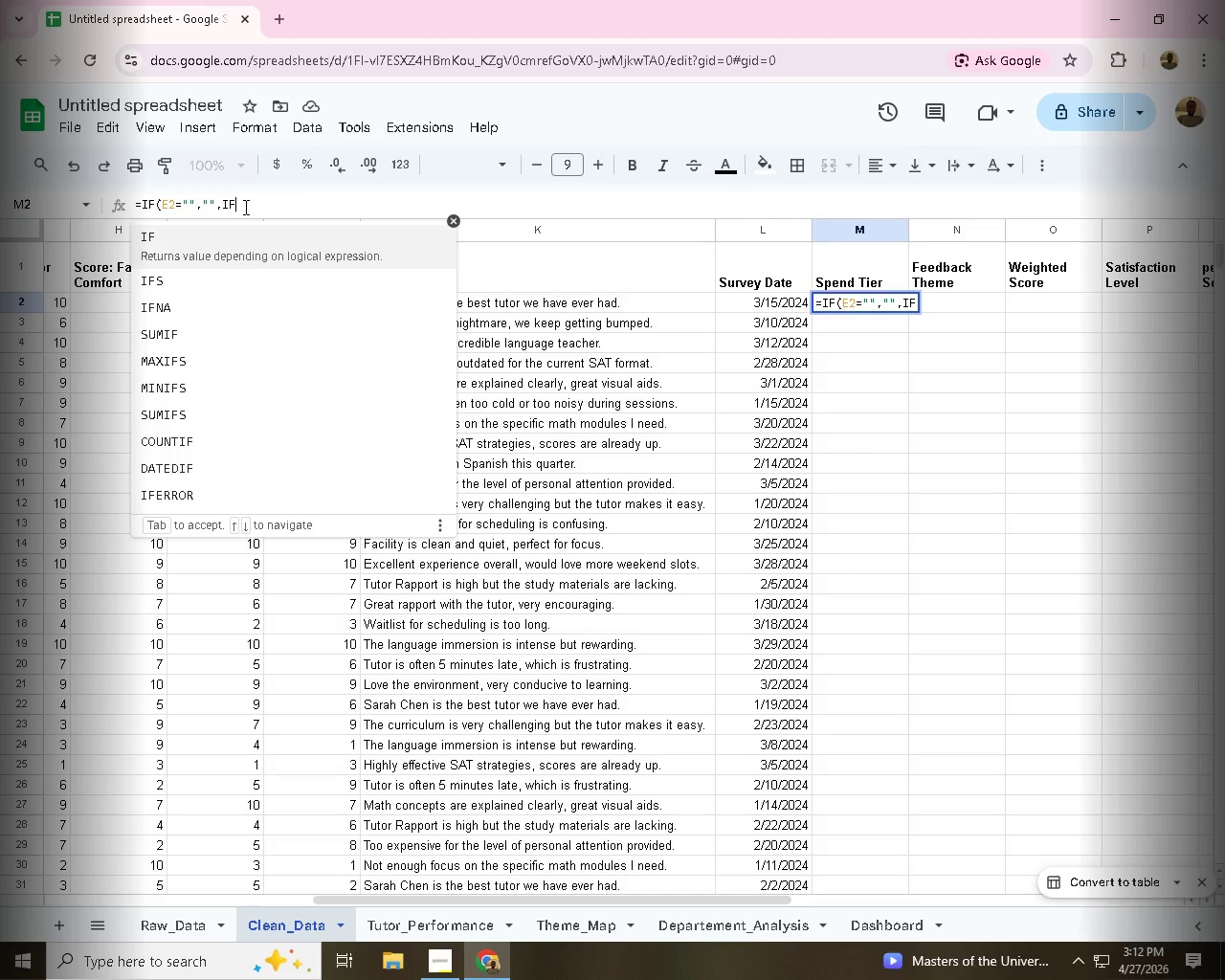 
left_click([179, 270])
 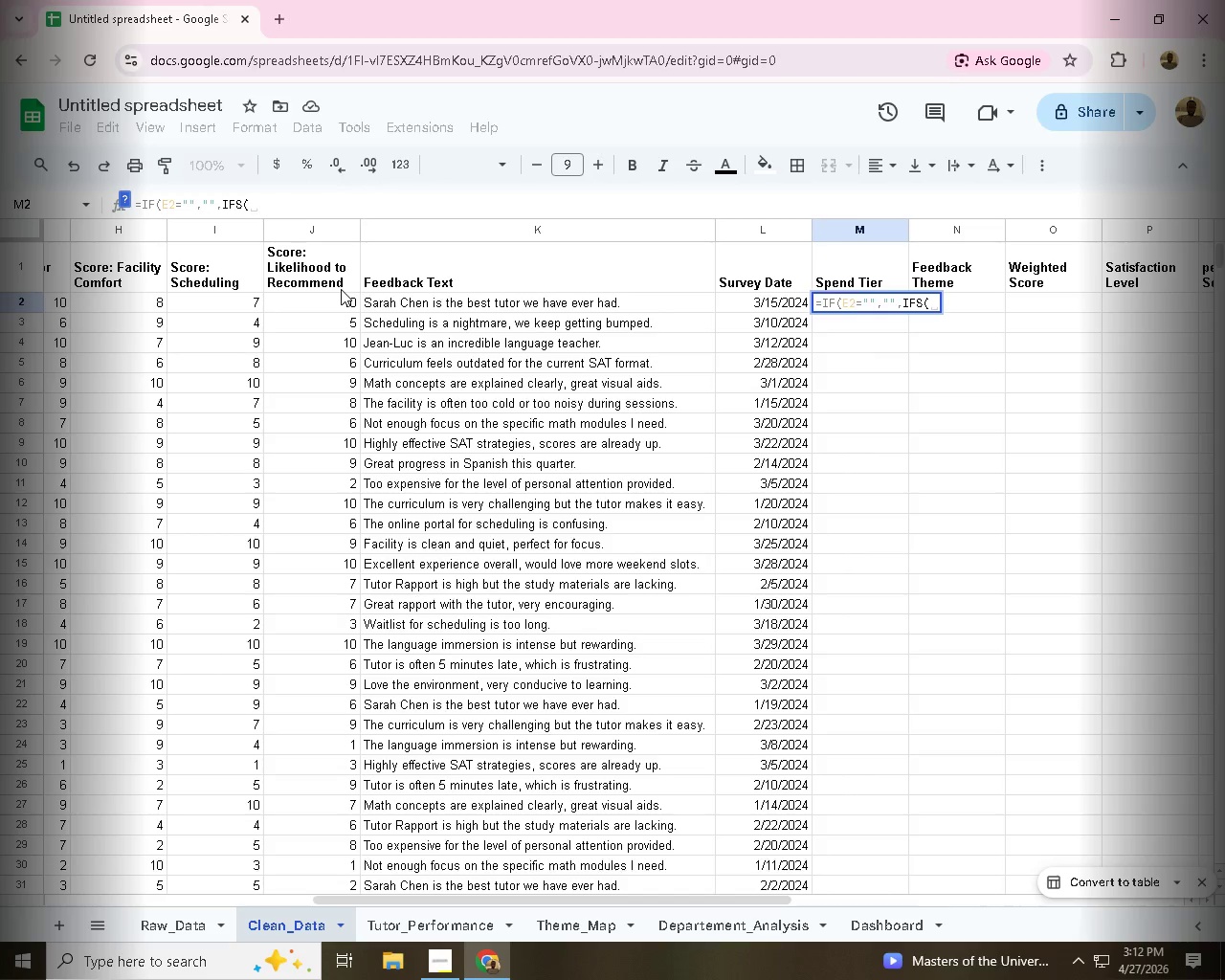 
type(E2)
 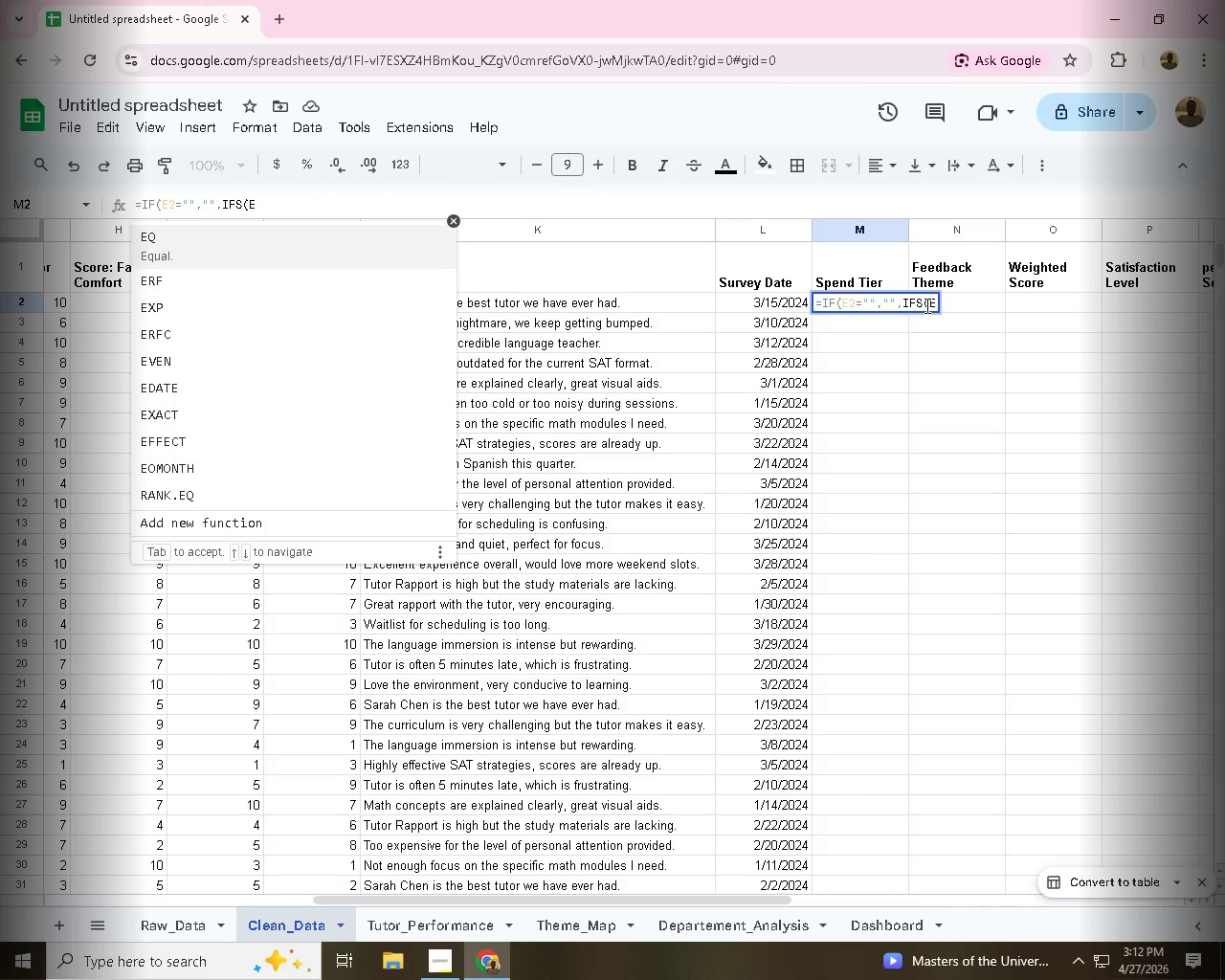 
key(Shift+Comma)
 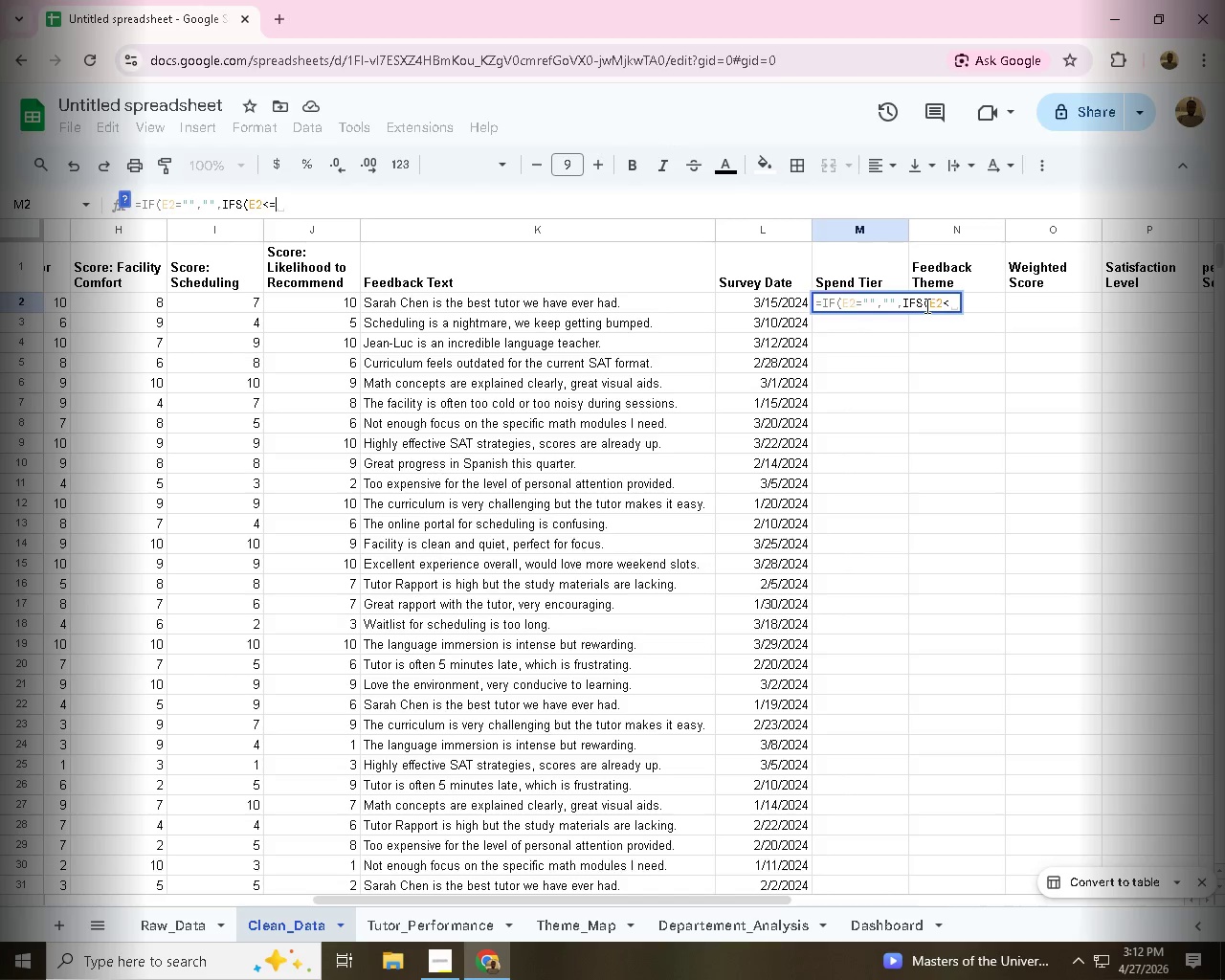 
key(Equal)
 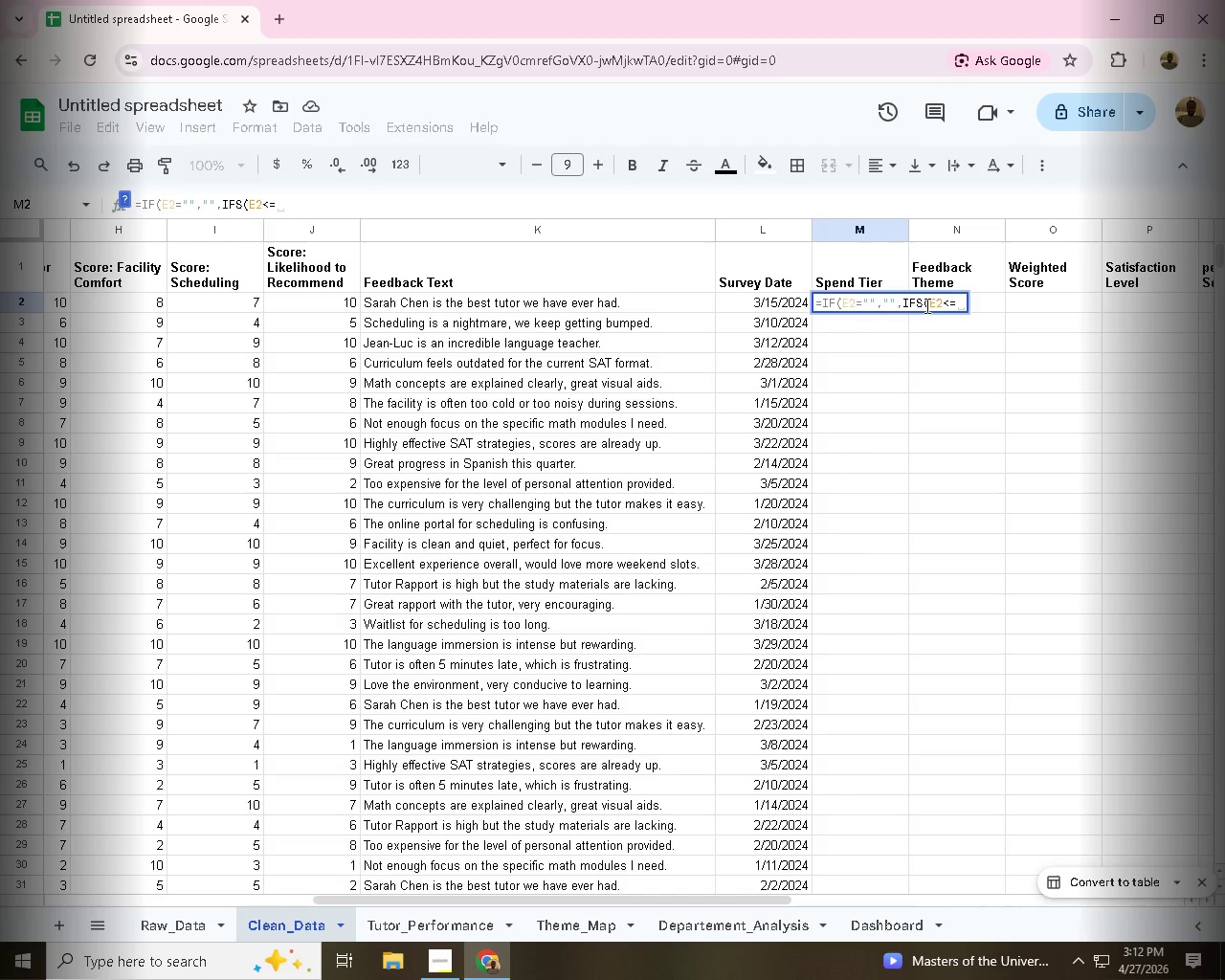 
type(PERC)
 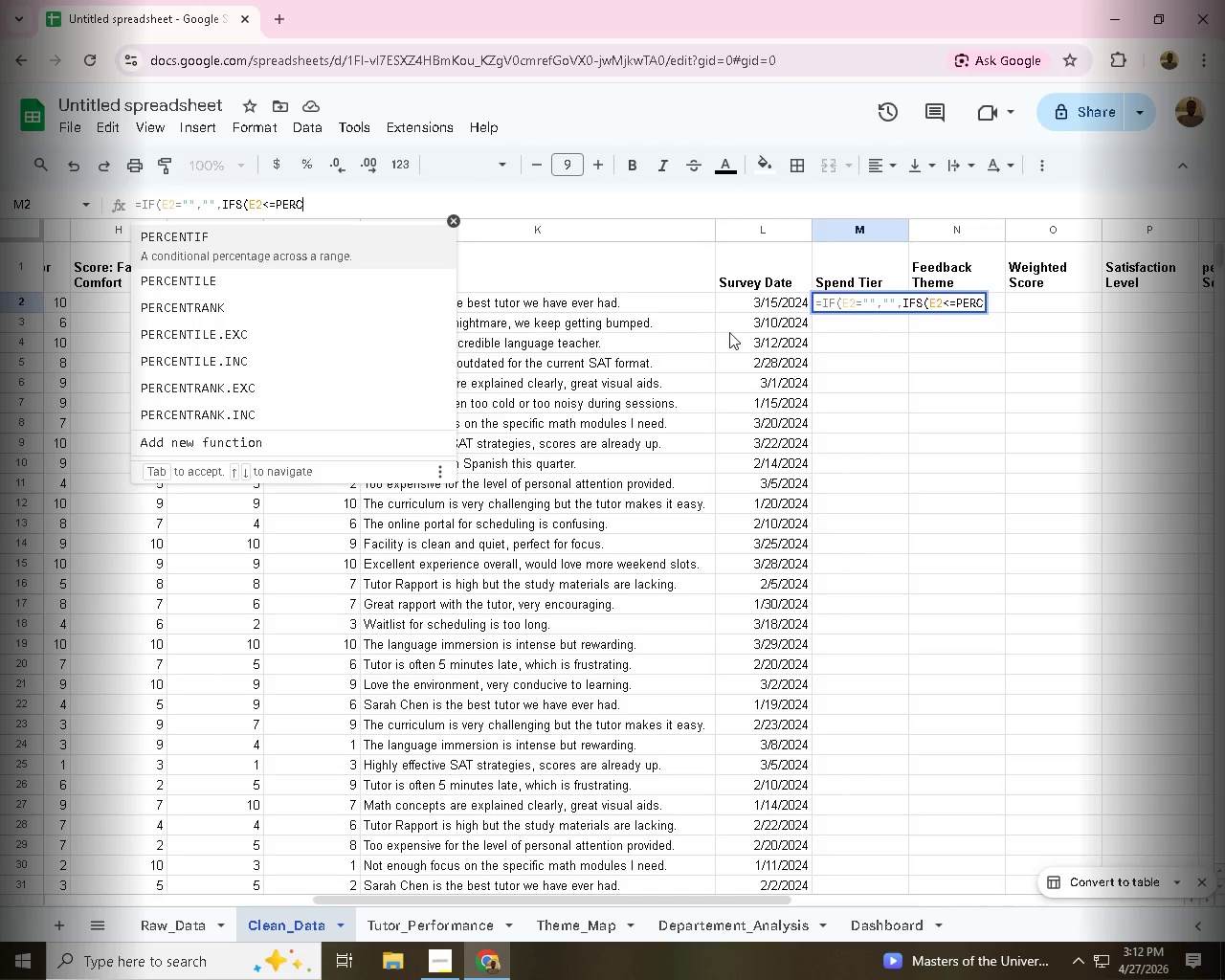 
left_click([193, 268])
 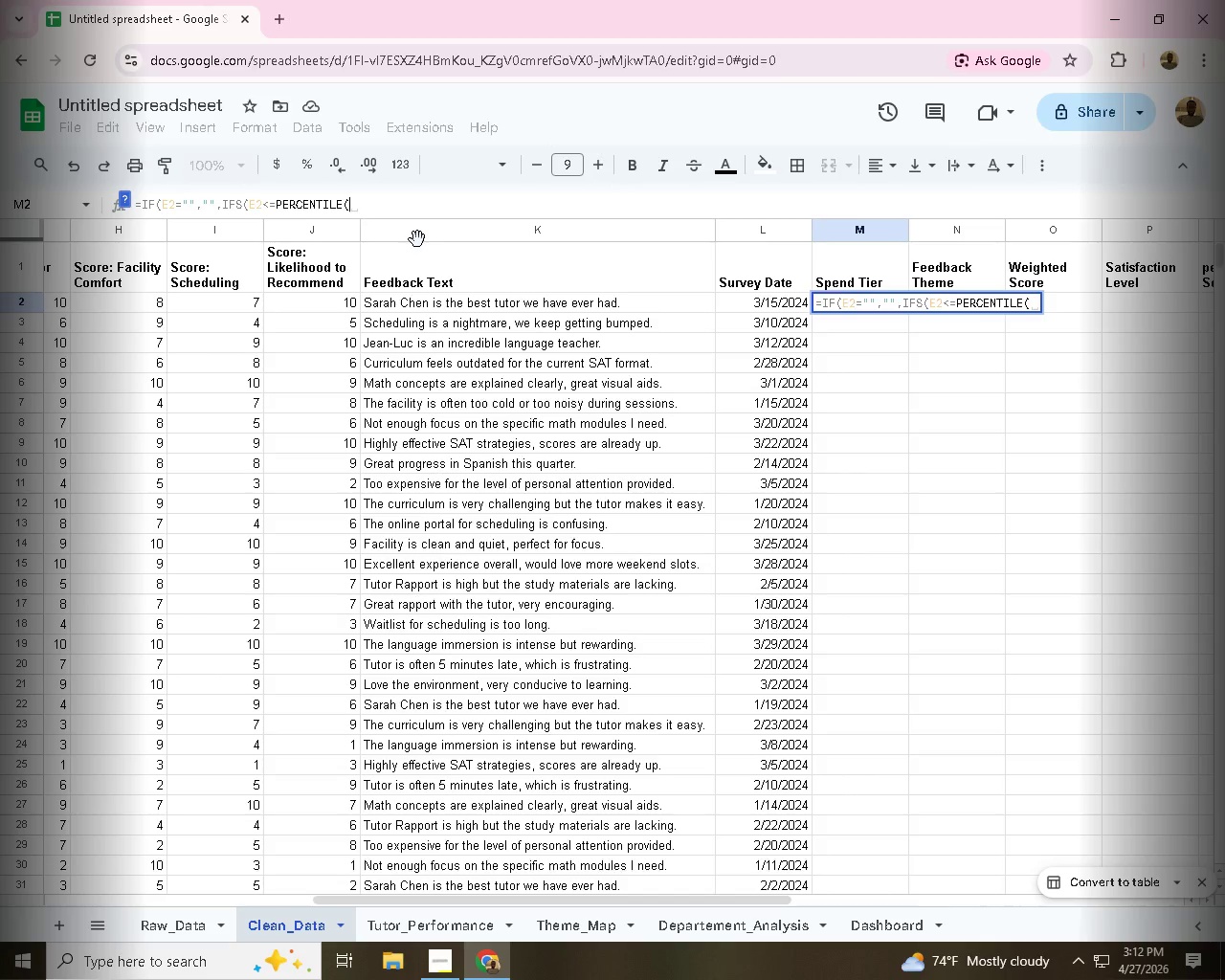 
wait(6.14)
 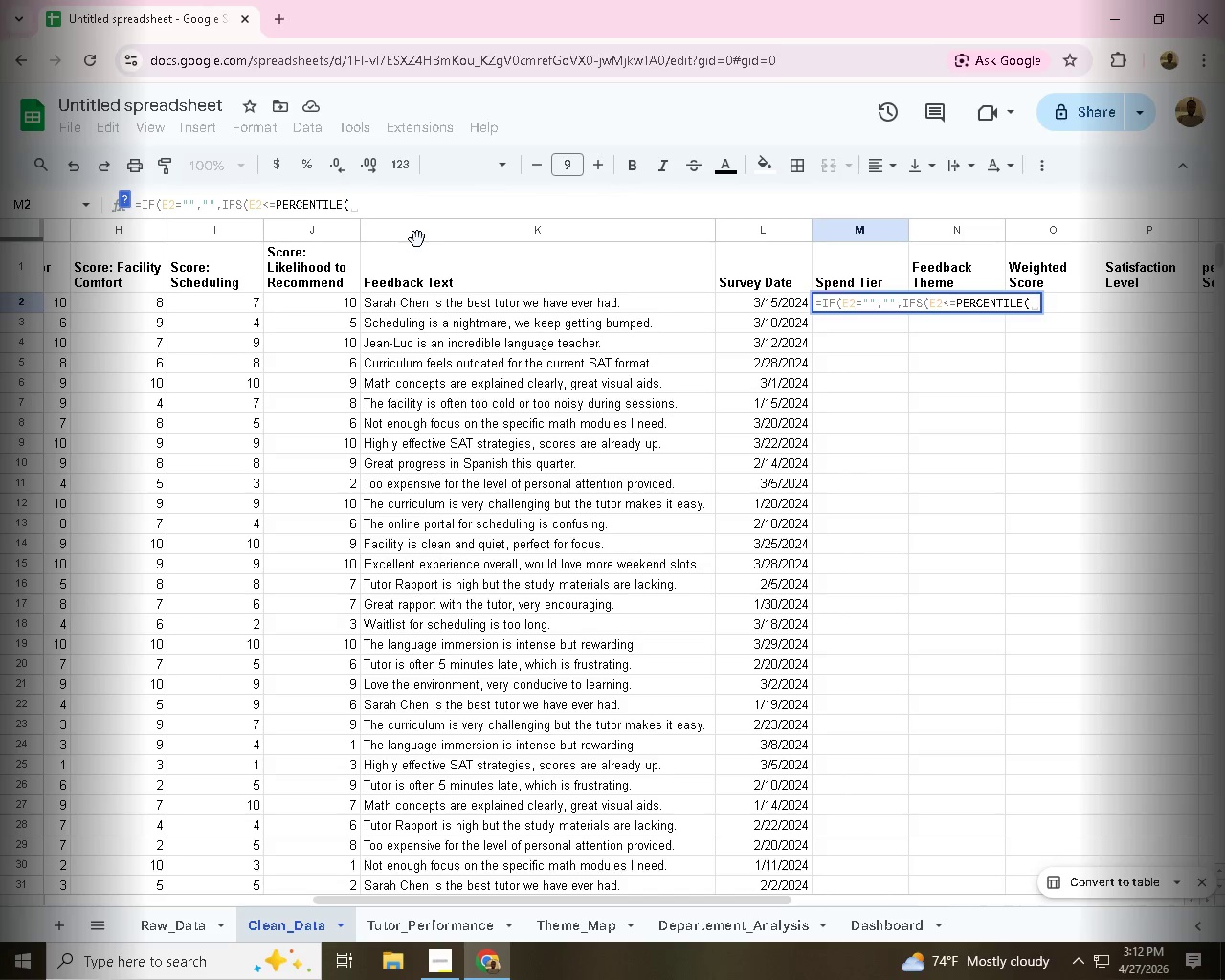 
type($E2)
 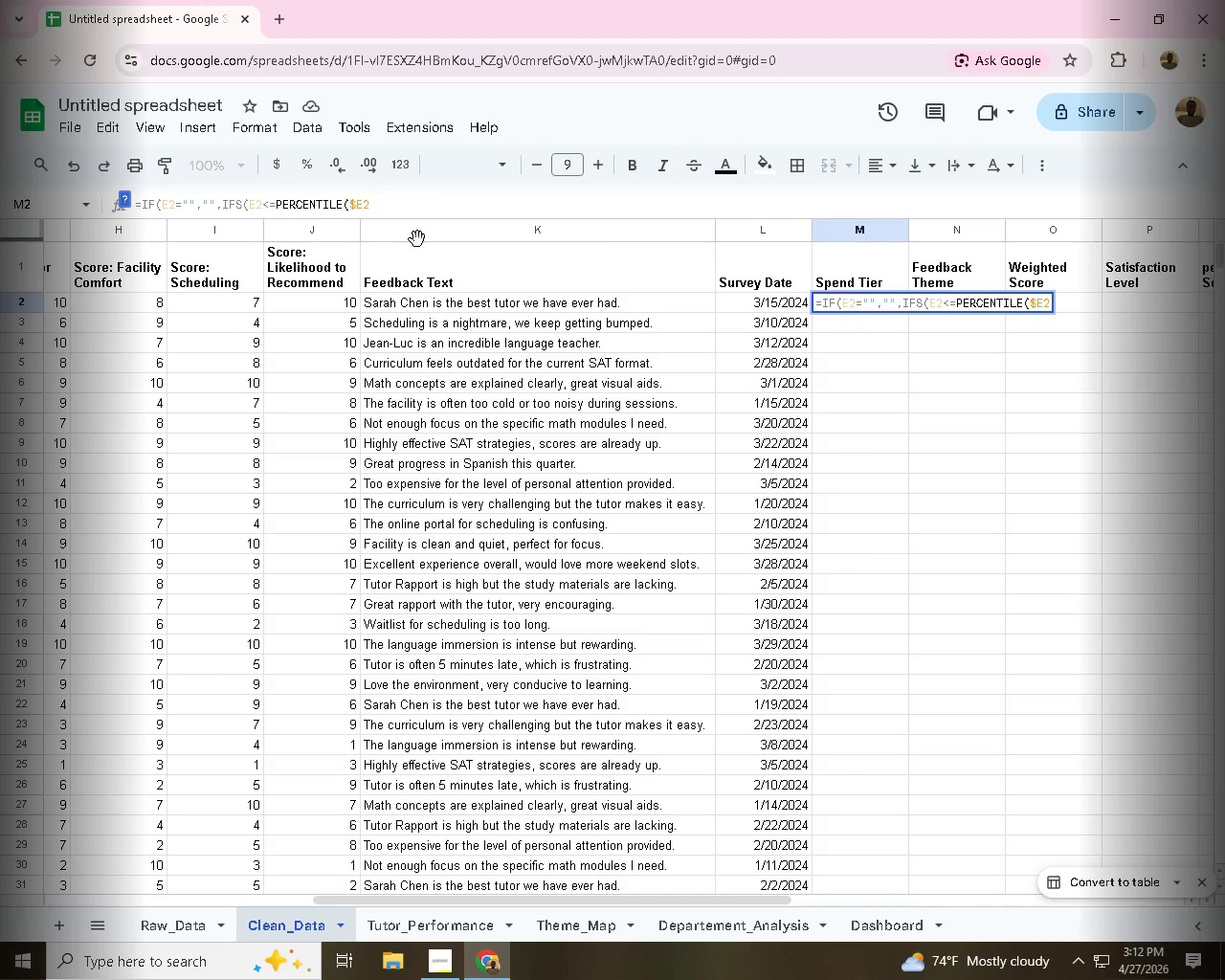 
wait(6.22)
 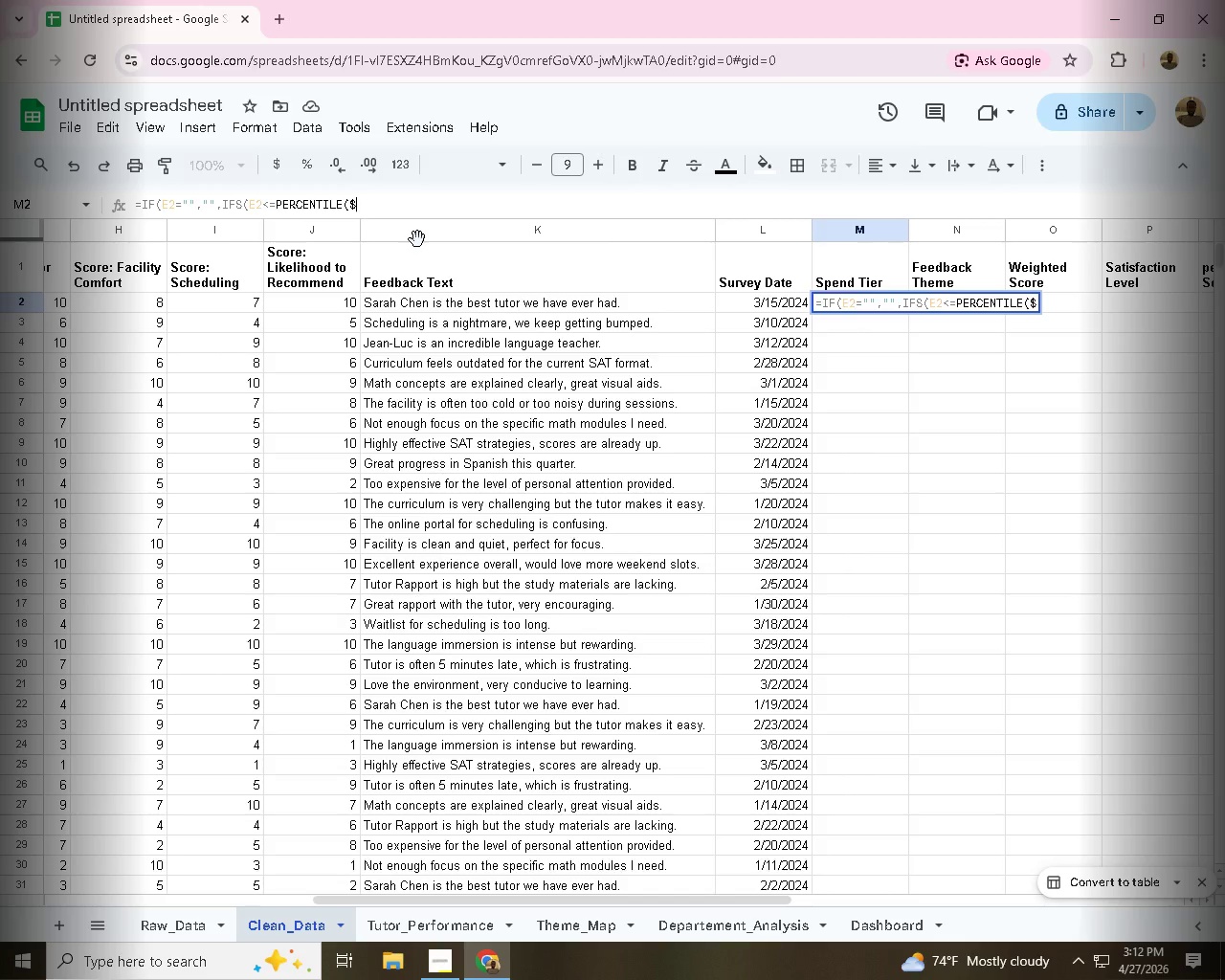 
key(Backspace)
type($2)
 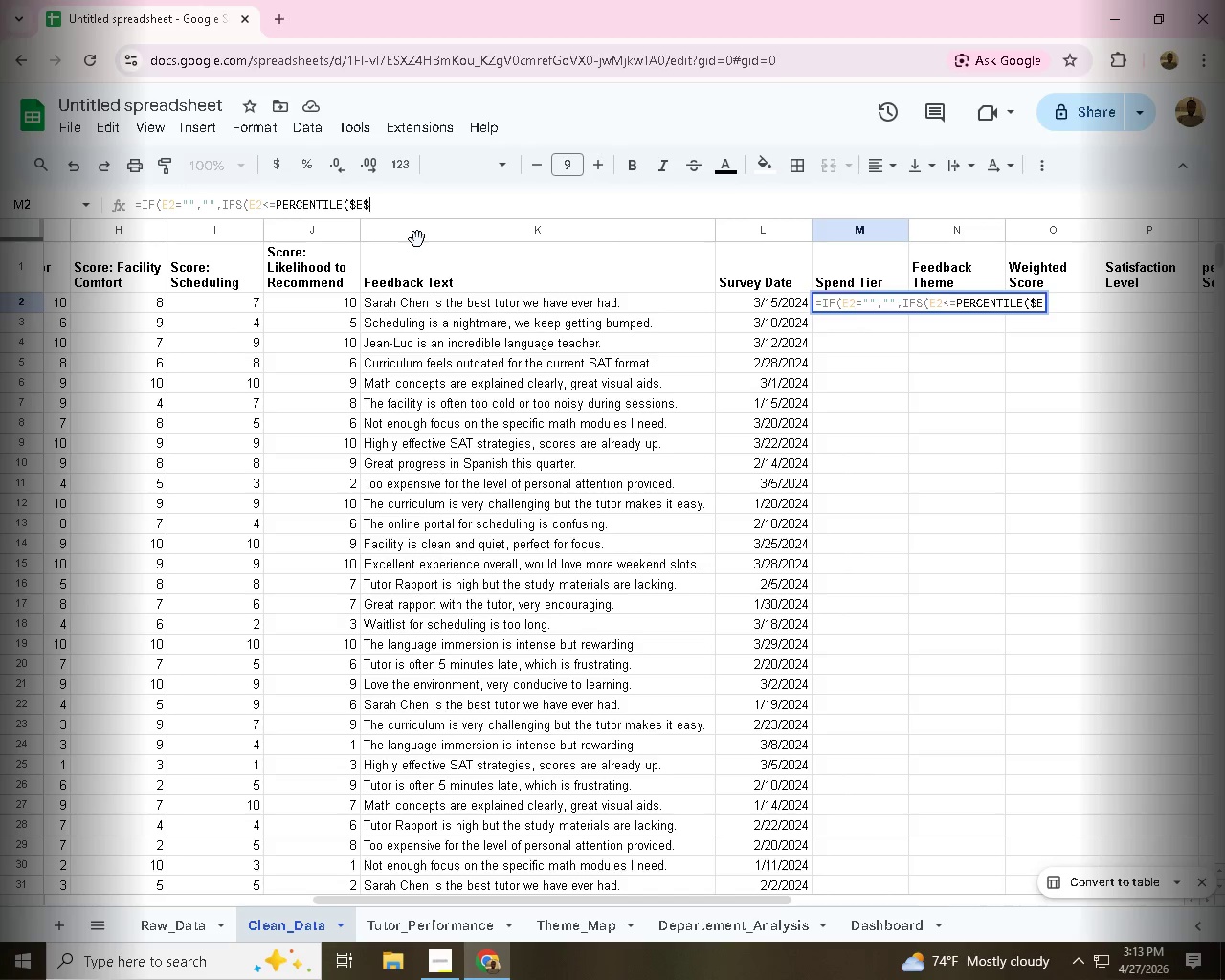 
key(Shift+Semicolon)
 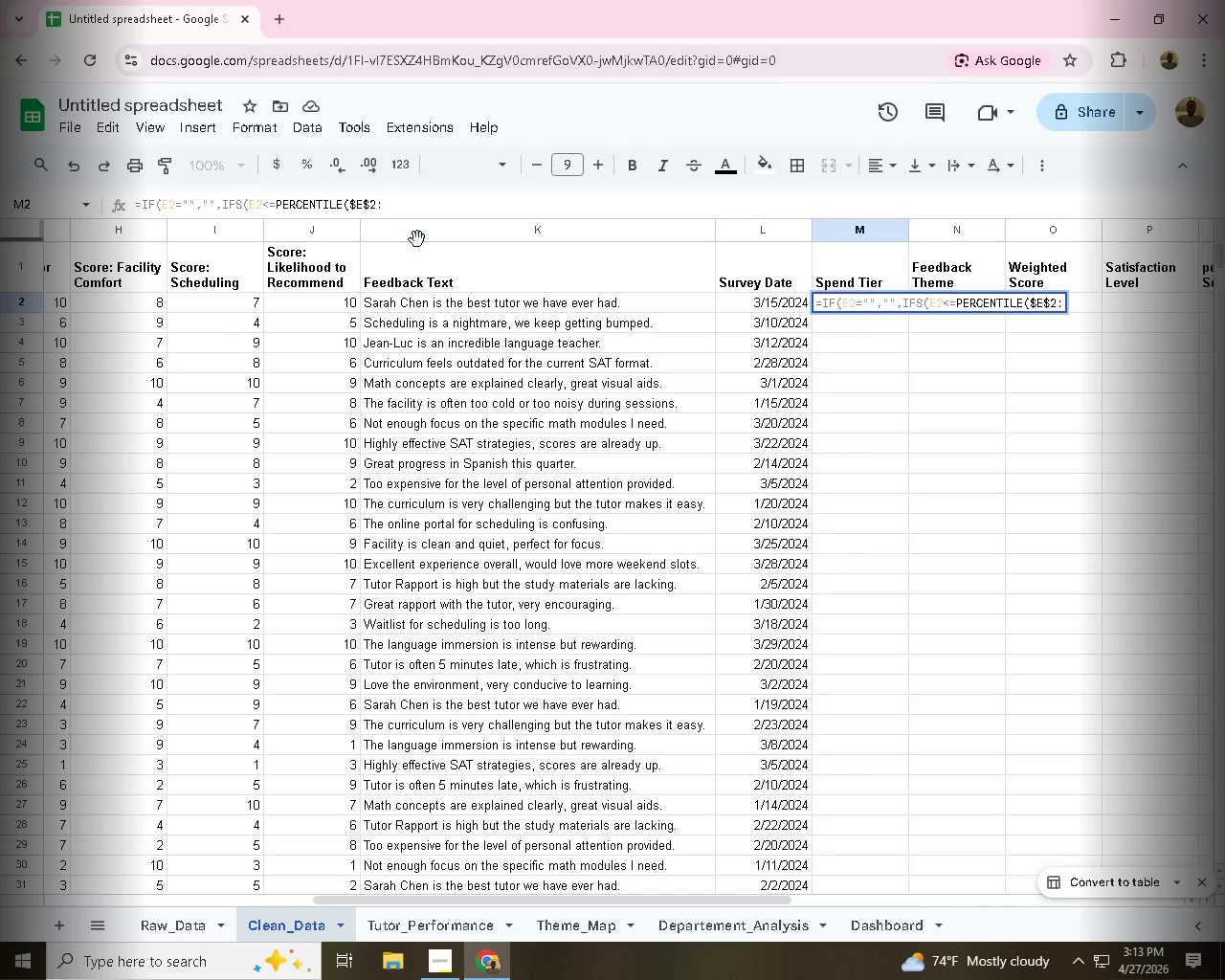 
key(Shift+4)
 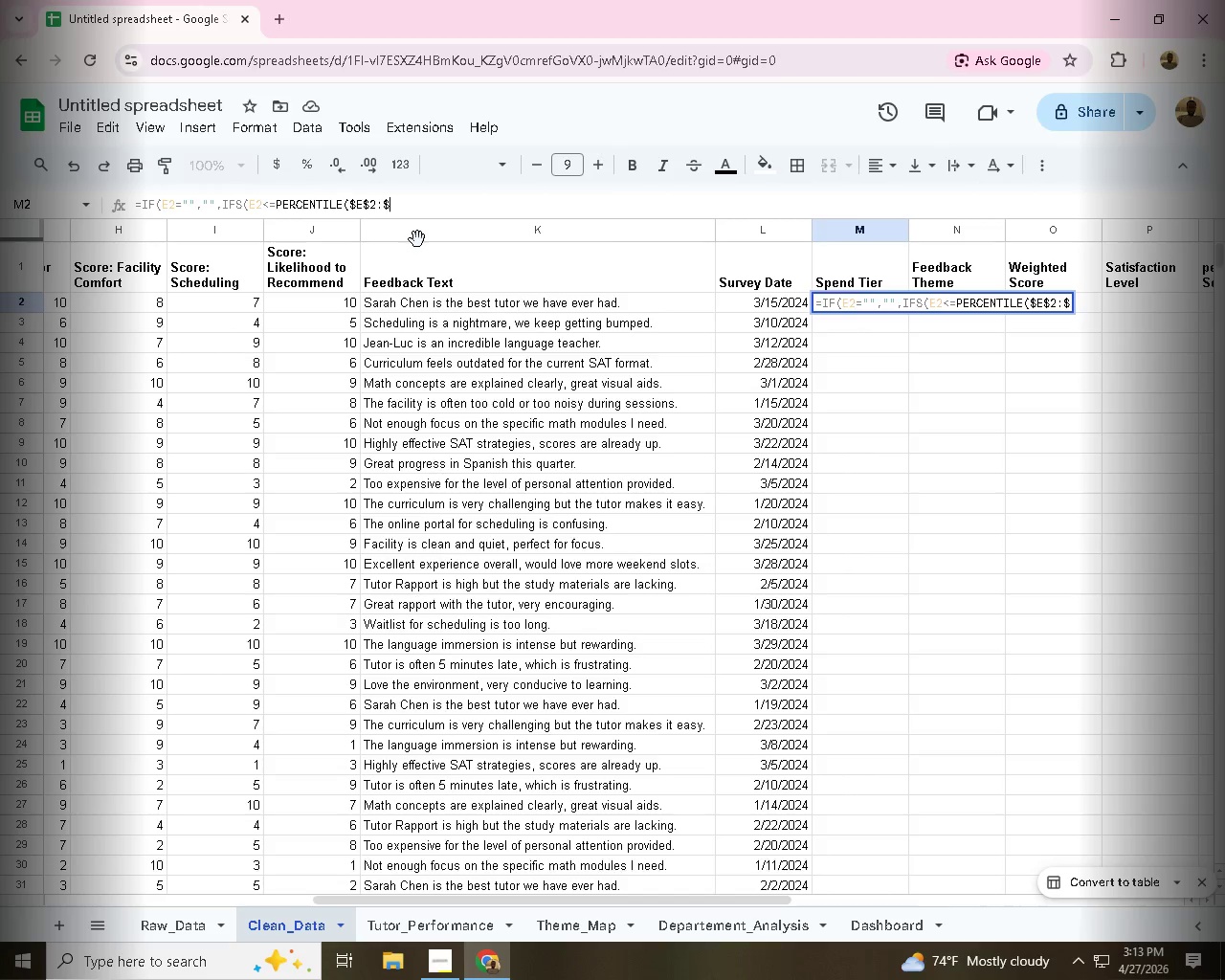 
type(E$)
 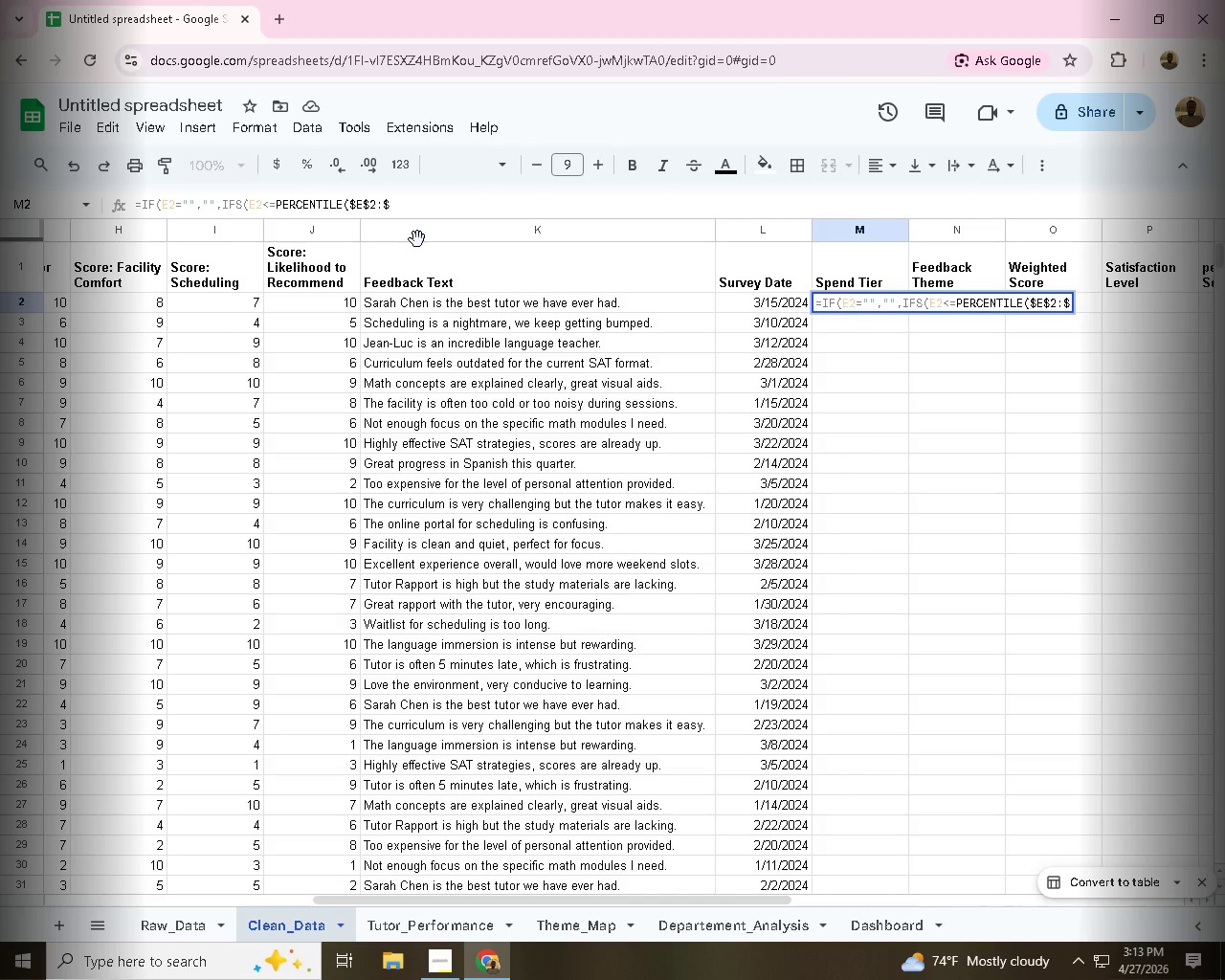 
wait(5.38)
 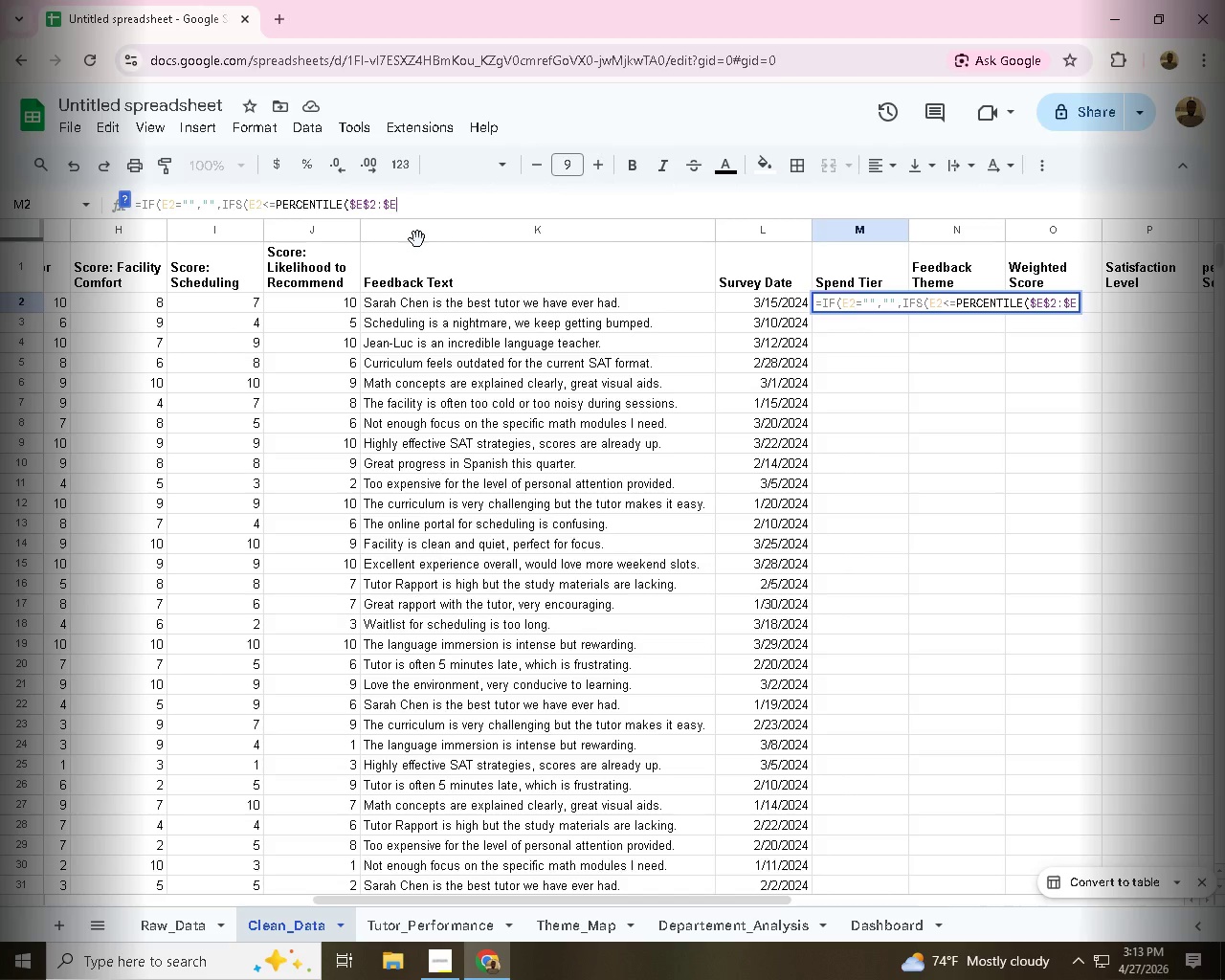 
type(201)
 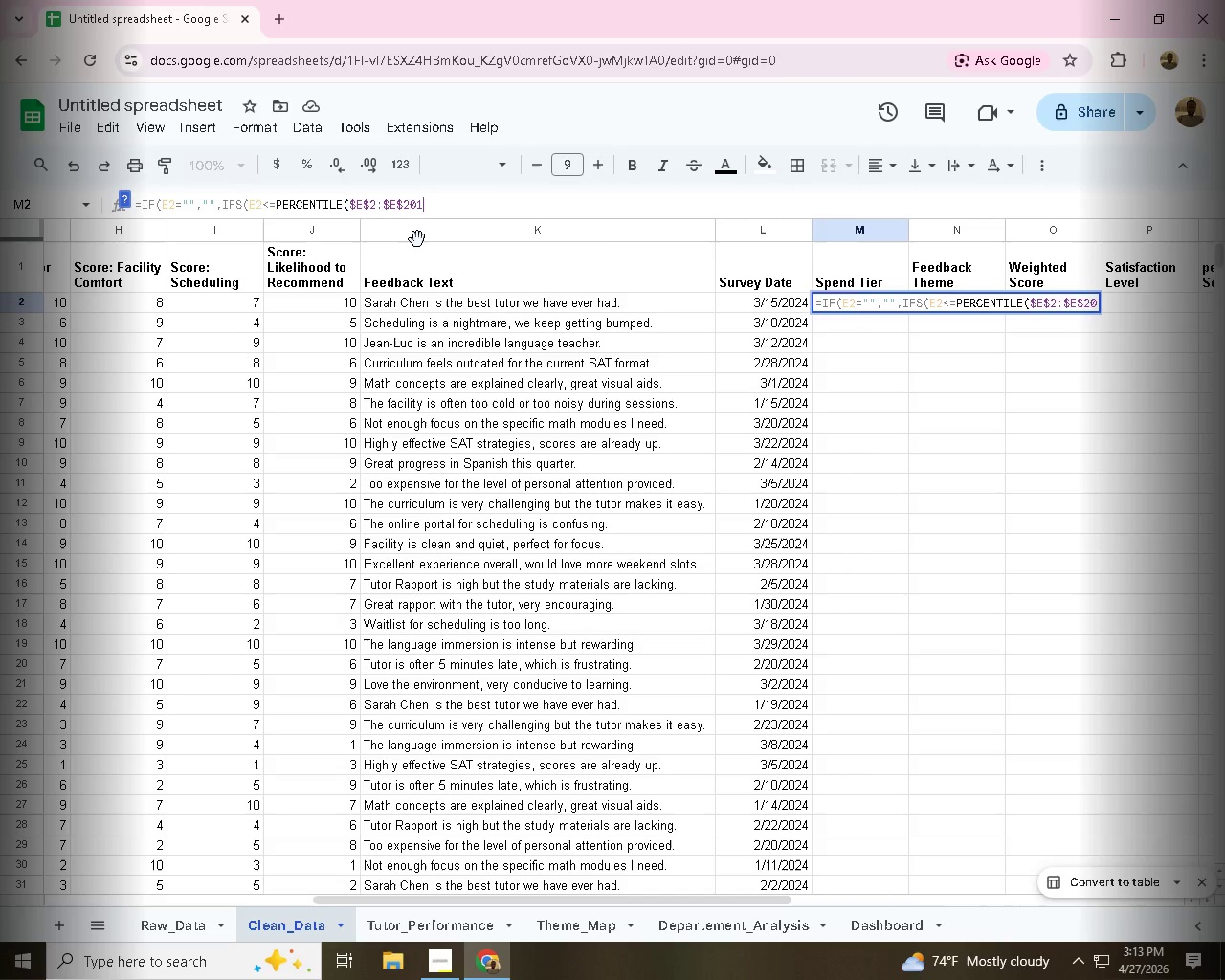 
type(,0.33),)
 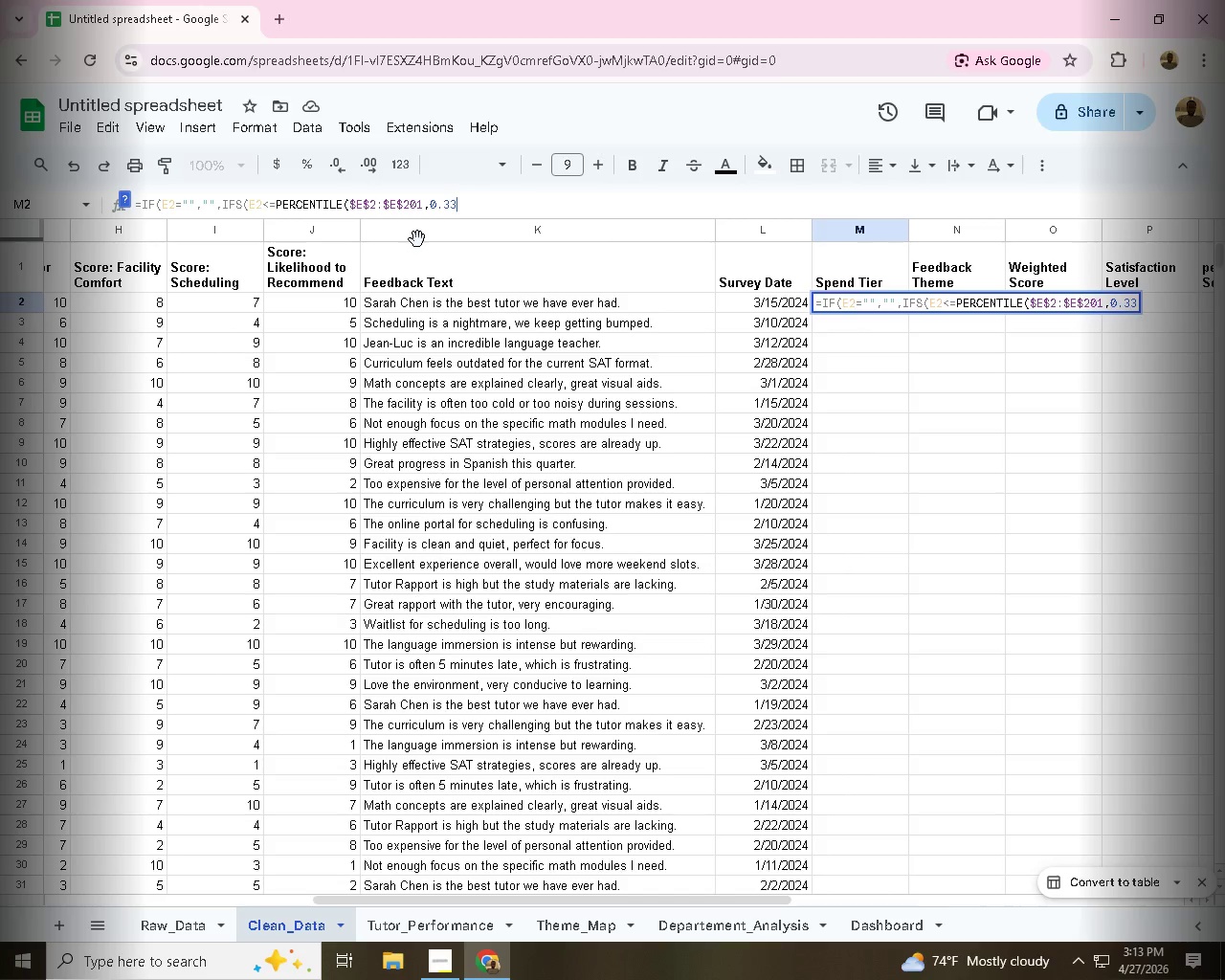 
key(Shift+Quote)
 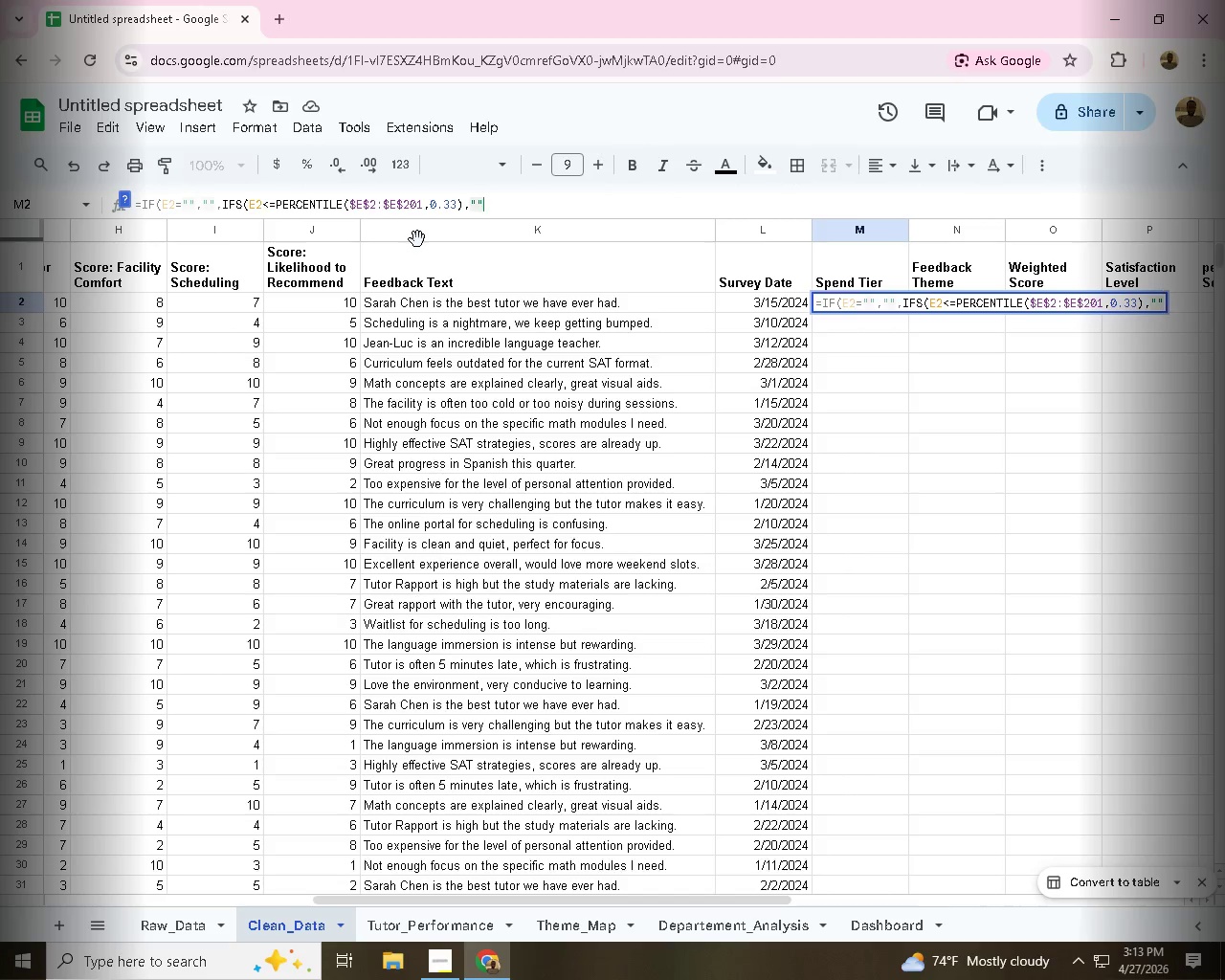 
key(Shift+Quote)
 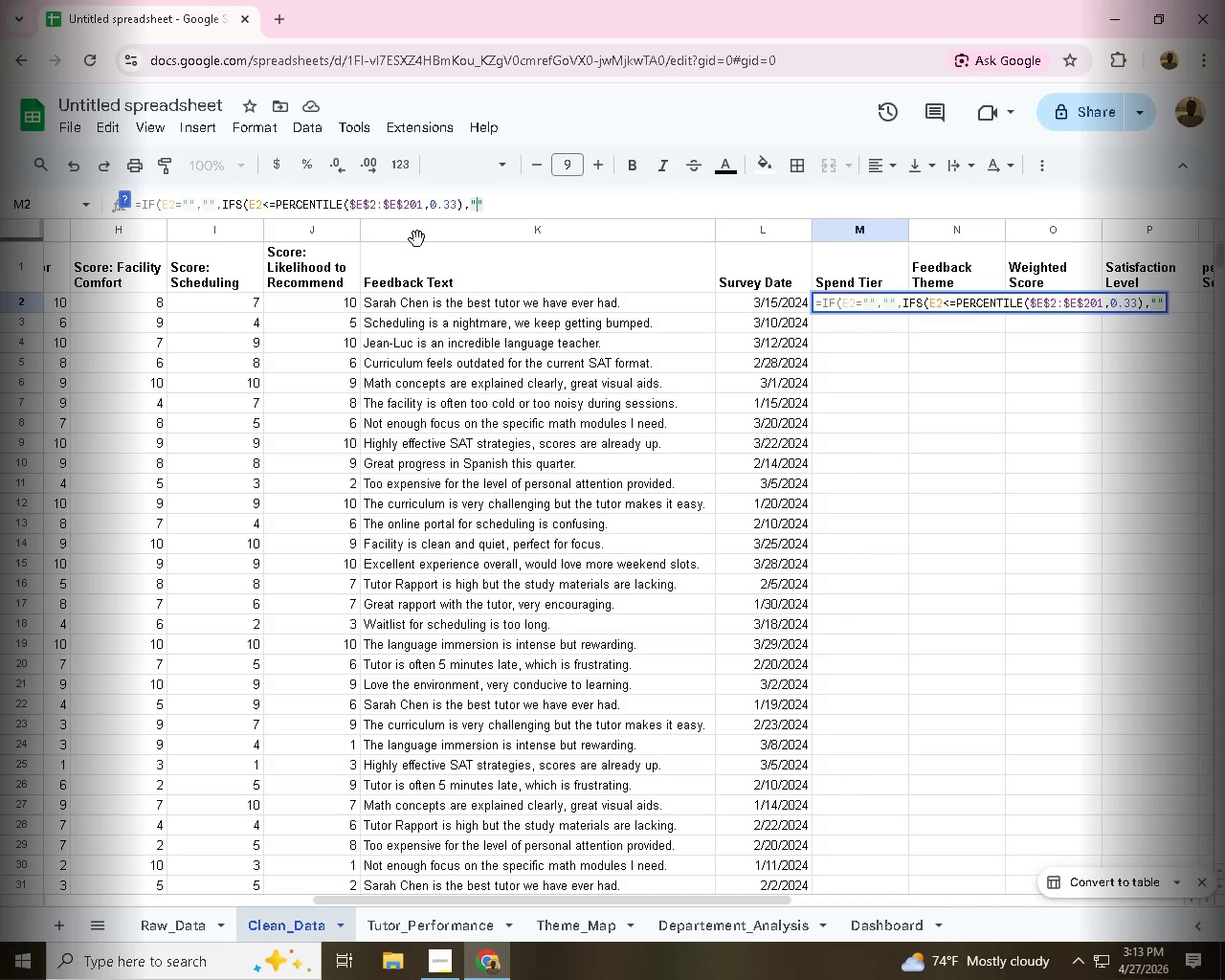 
key(ArrowLeft)
 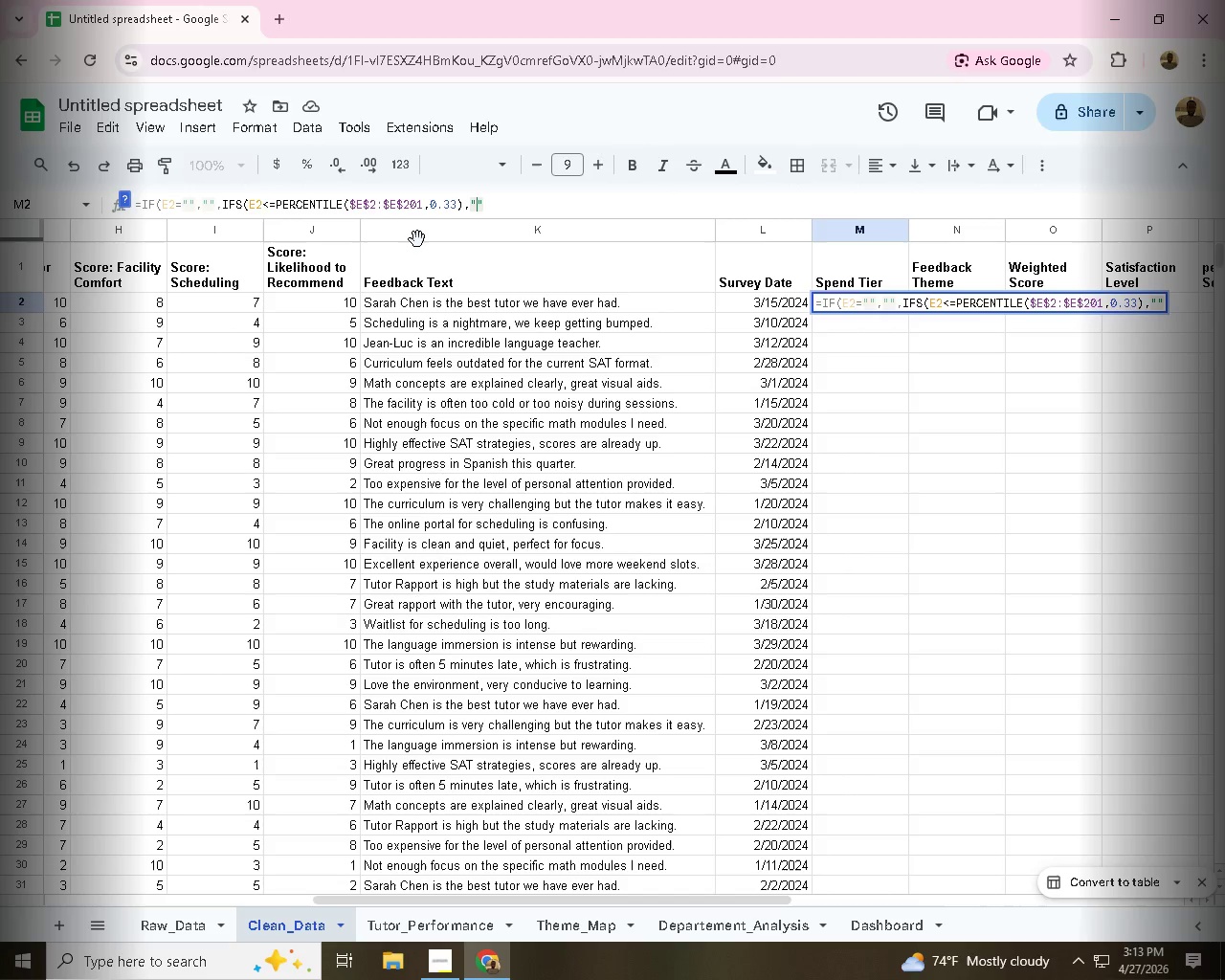 
type(Low)
 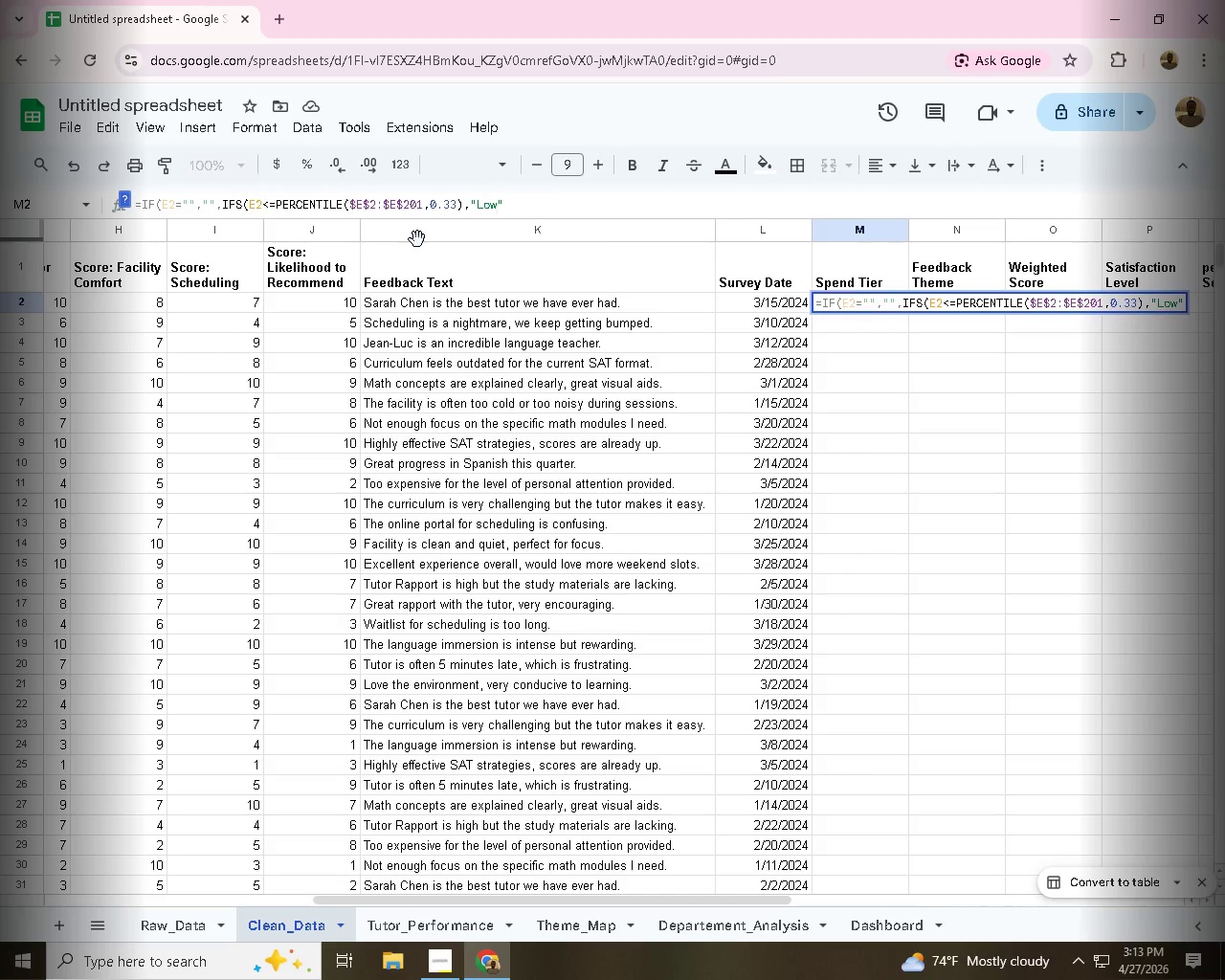 
key(ArrowDown)
 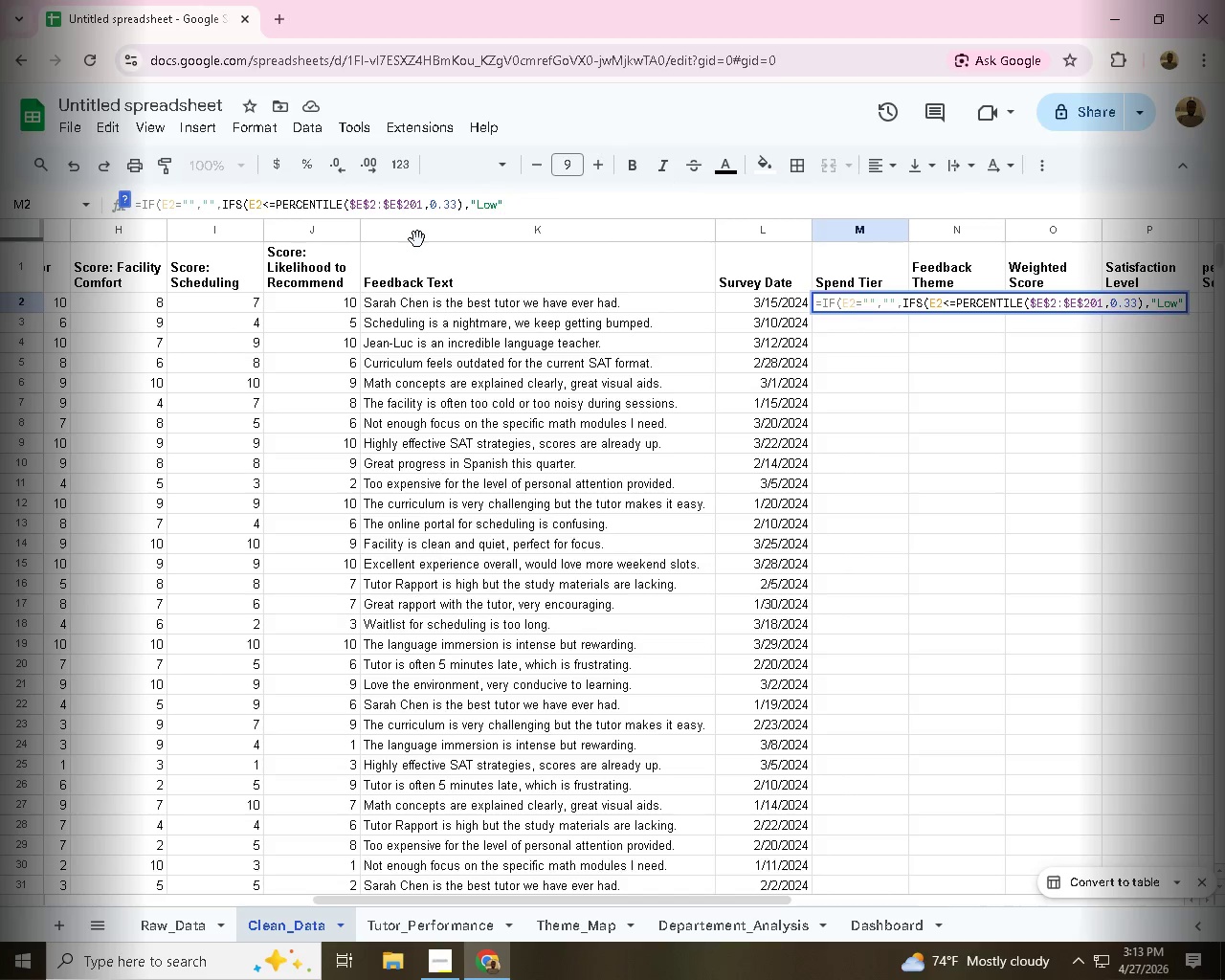 
type(,E2)
 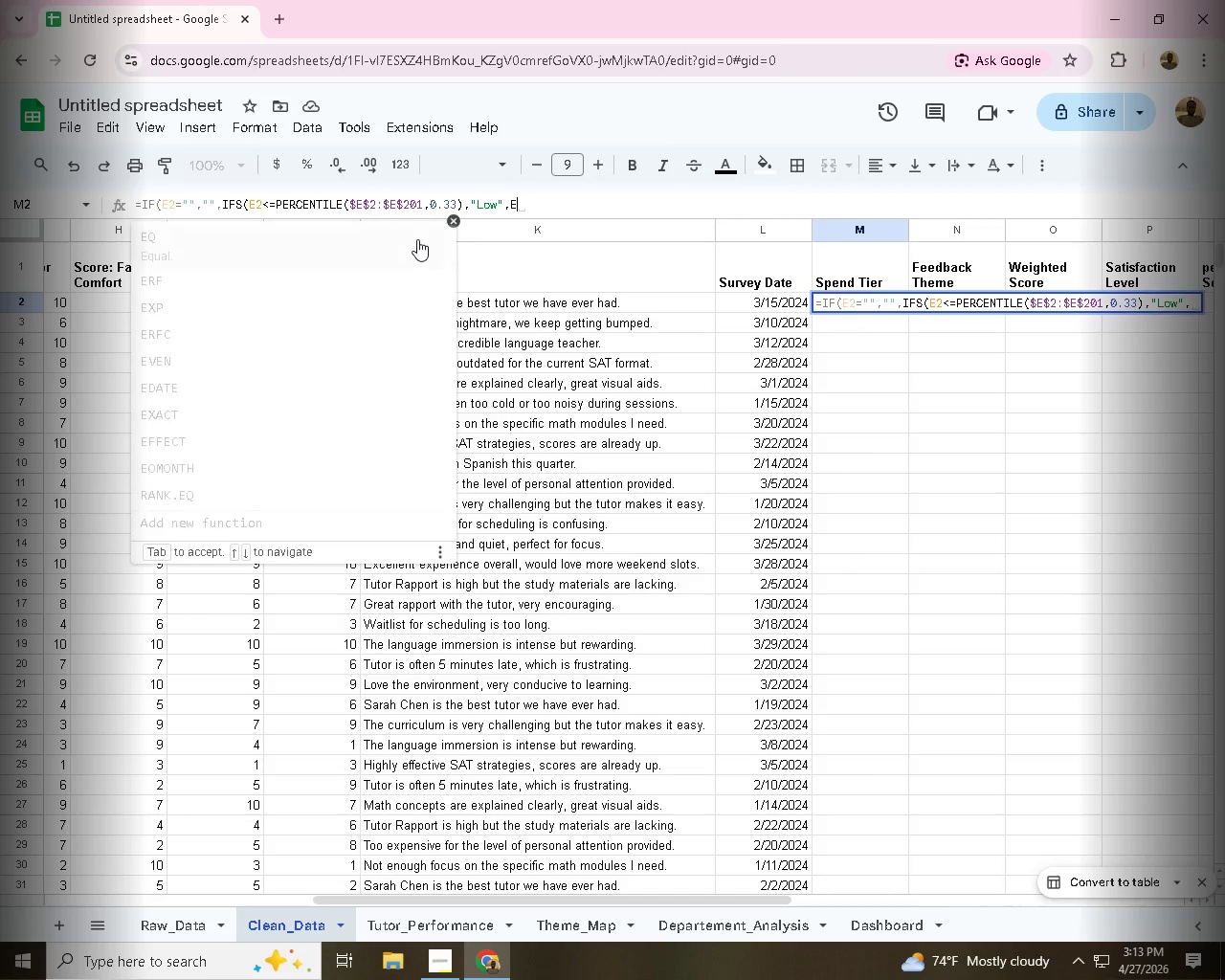 
key(Shift+Comma)
 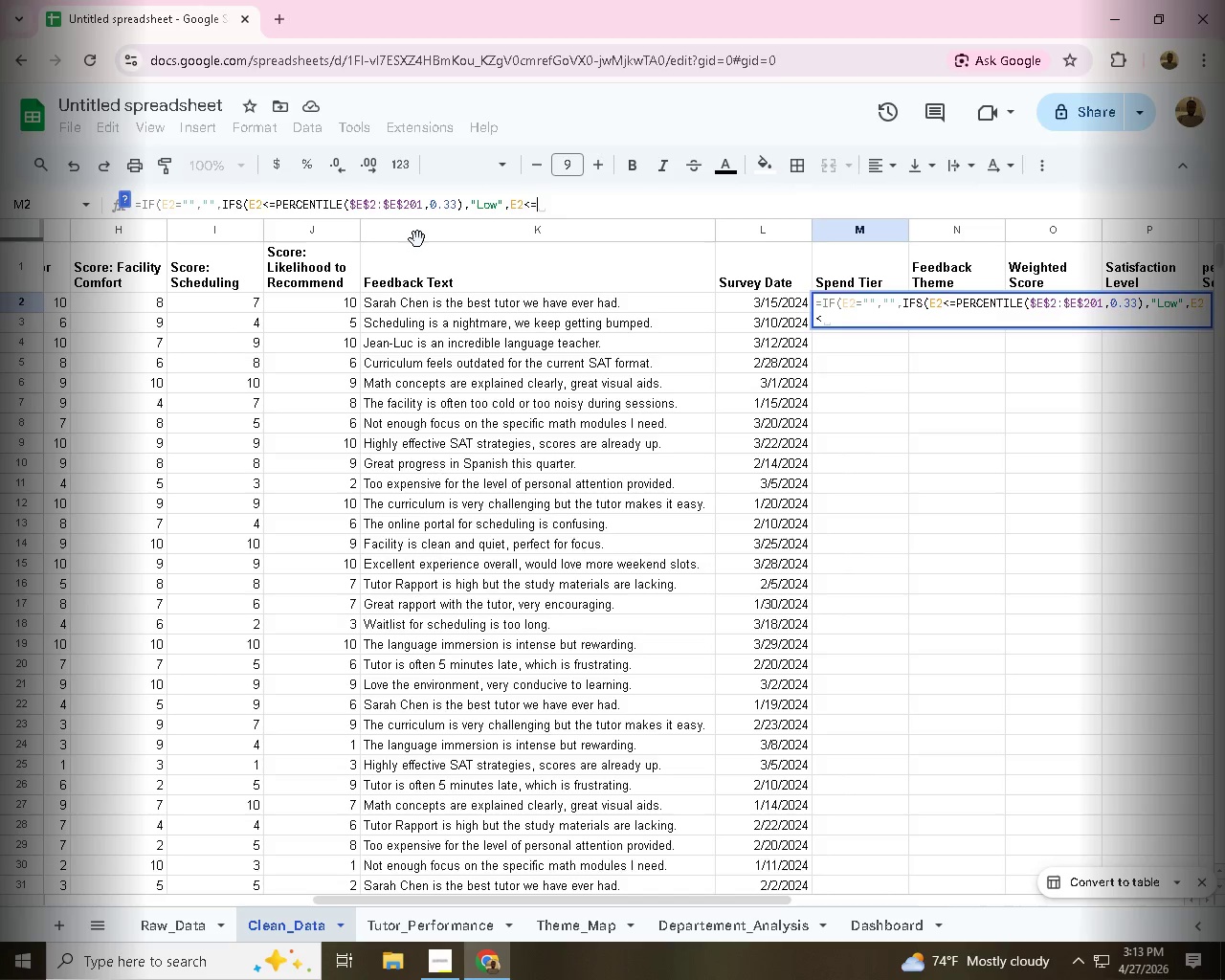 
key(Equal)
 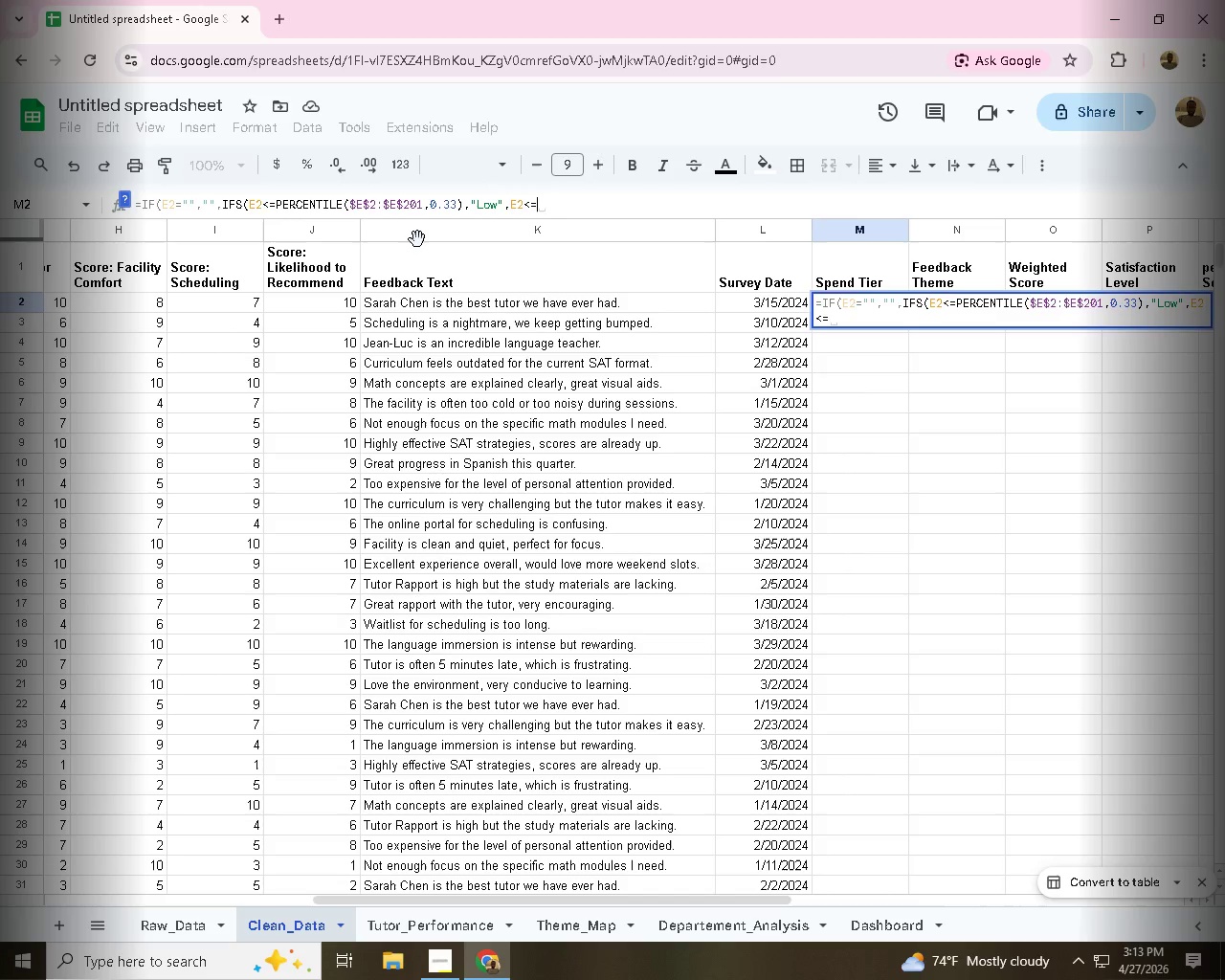 
wait(12.47)
 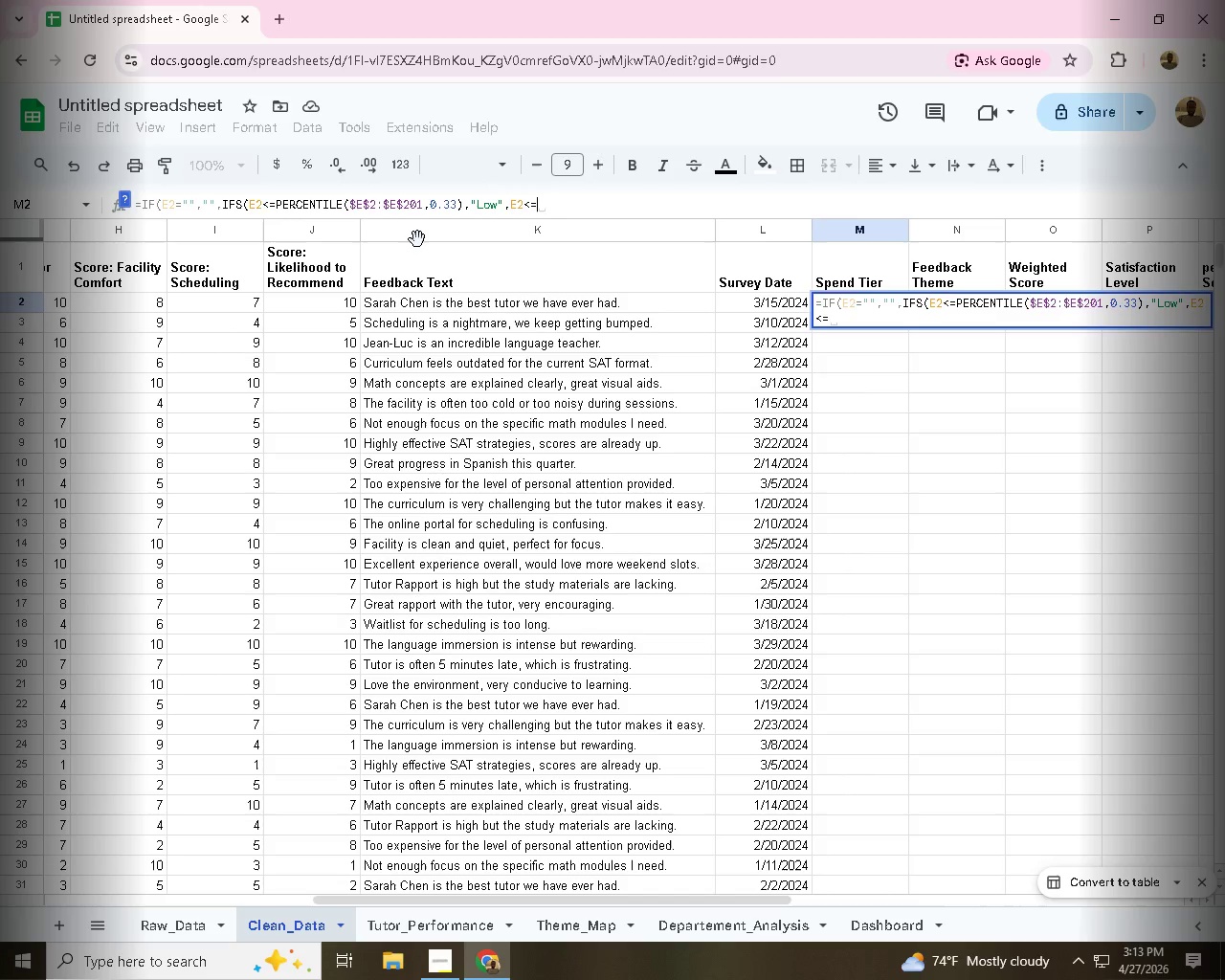 
type(Perc)
 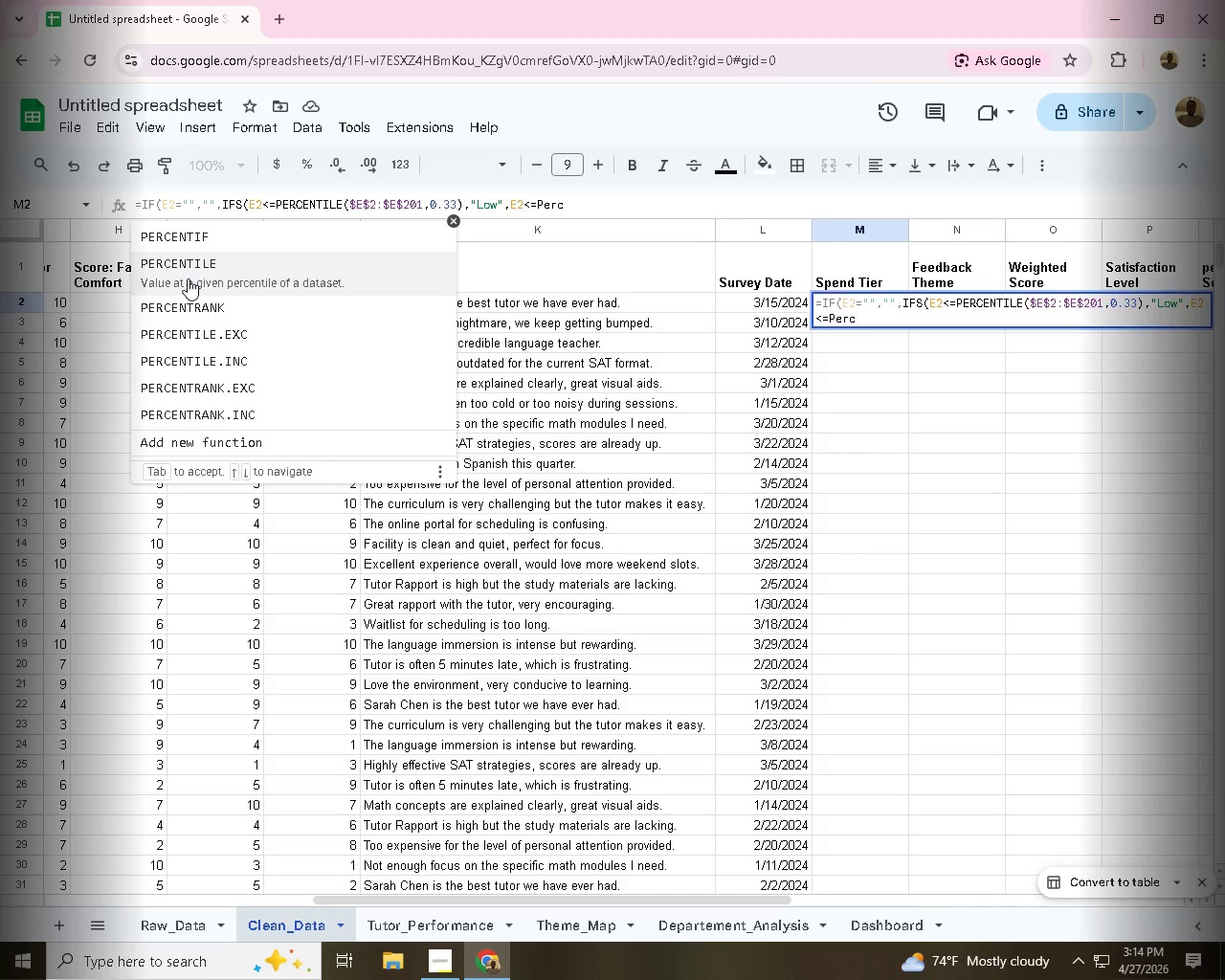 
wait(6.69)
 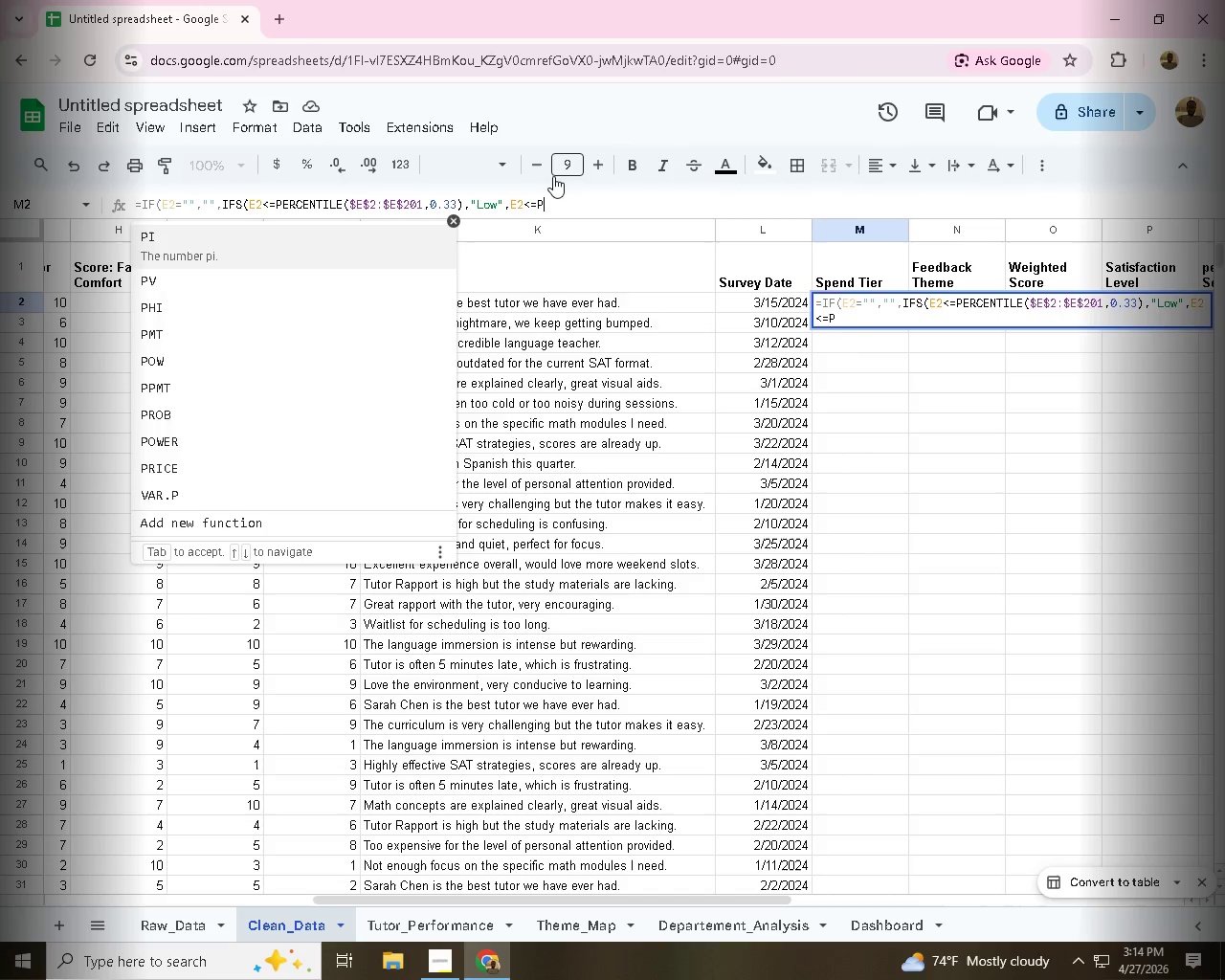 
type(($E)
 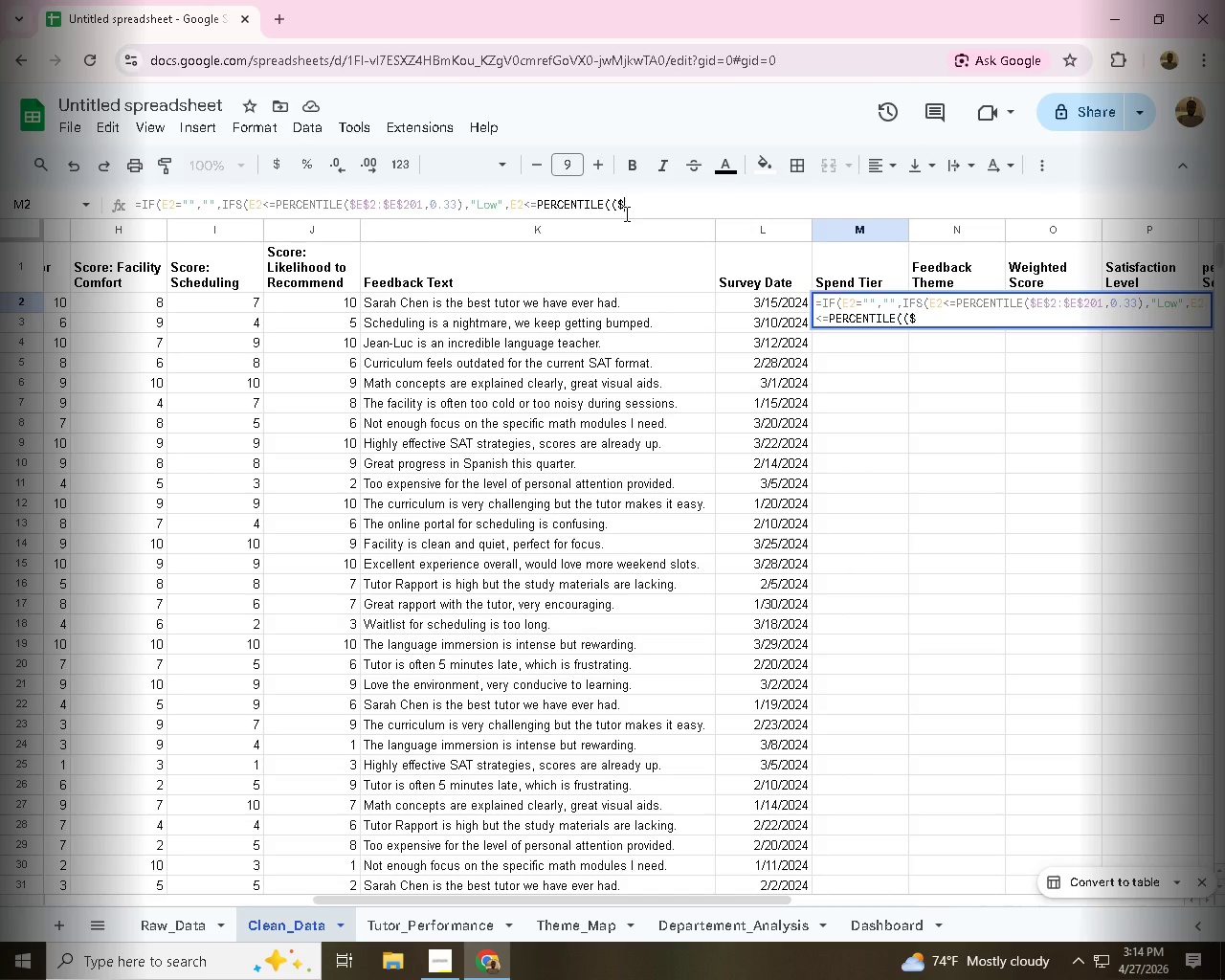 
type($2:$E)
 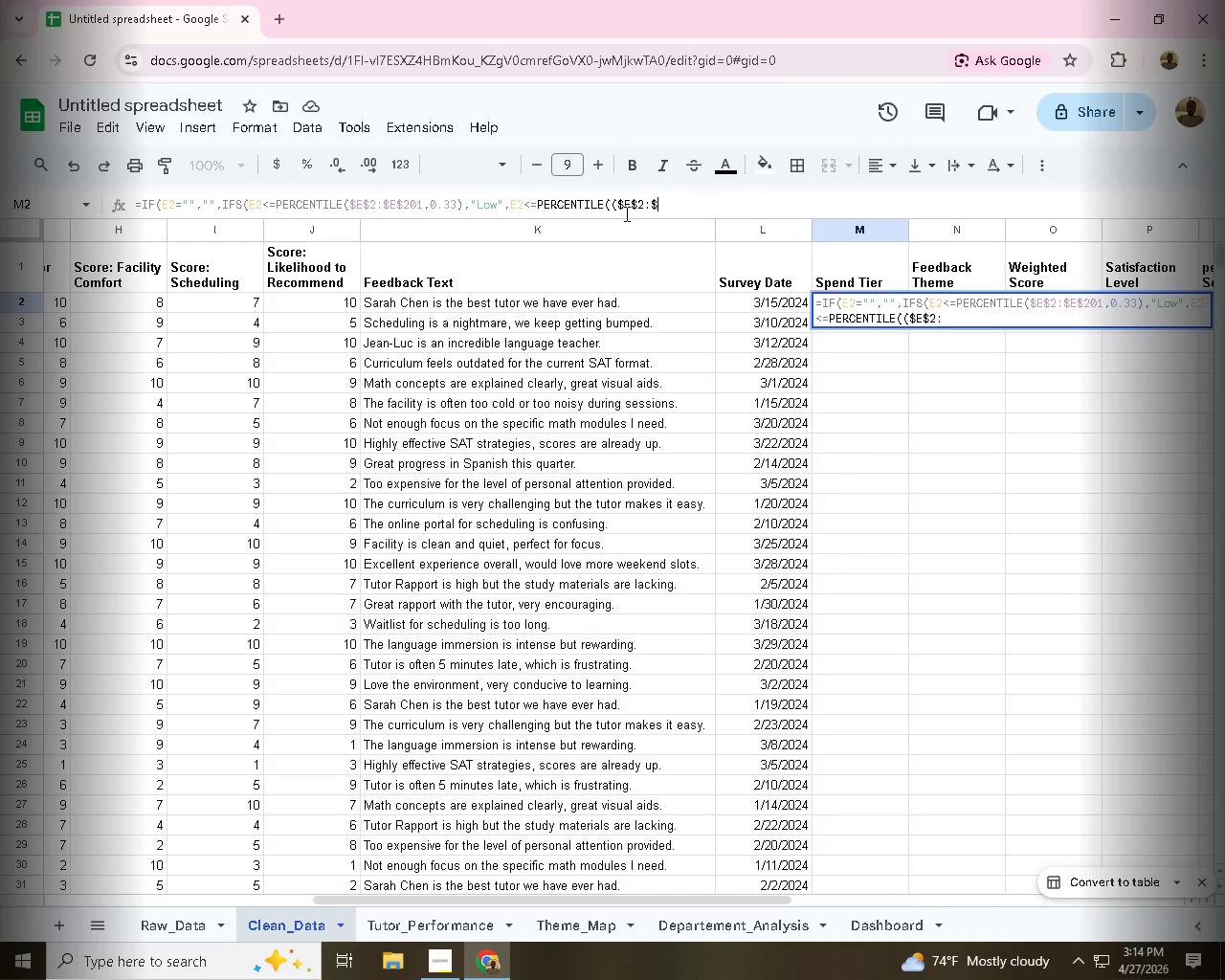 
type($2)
 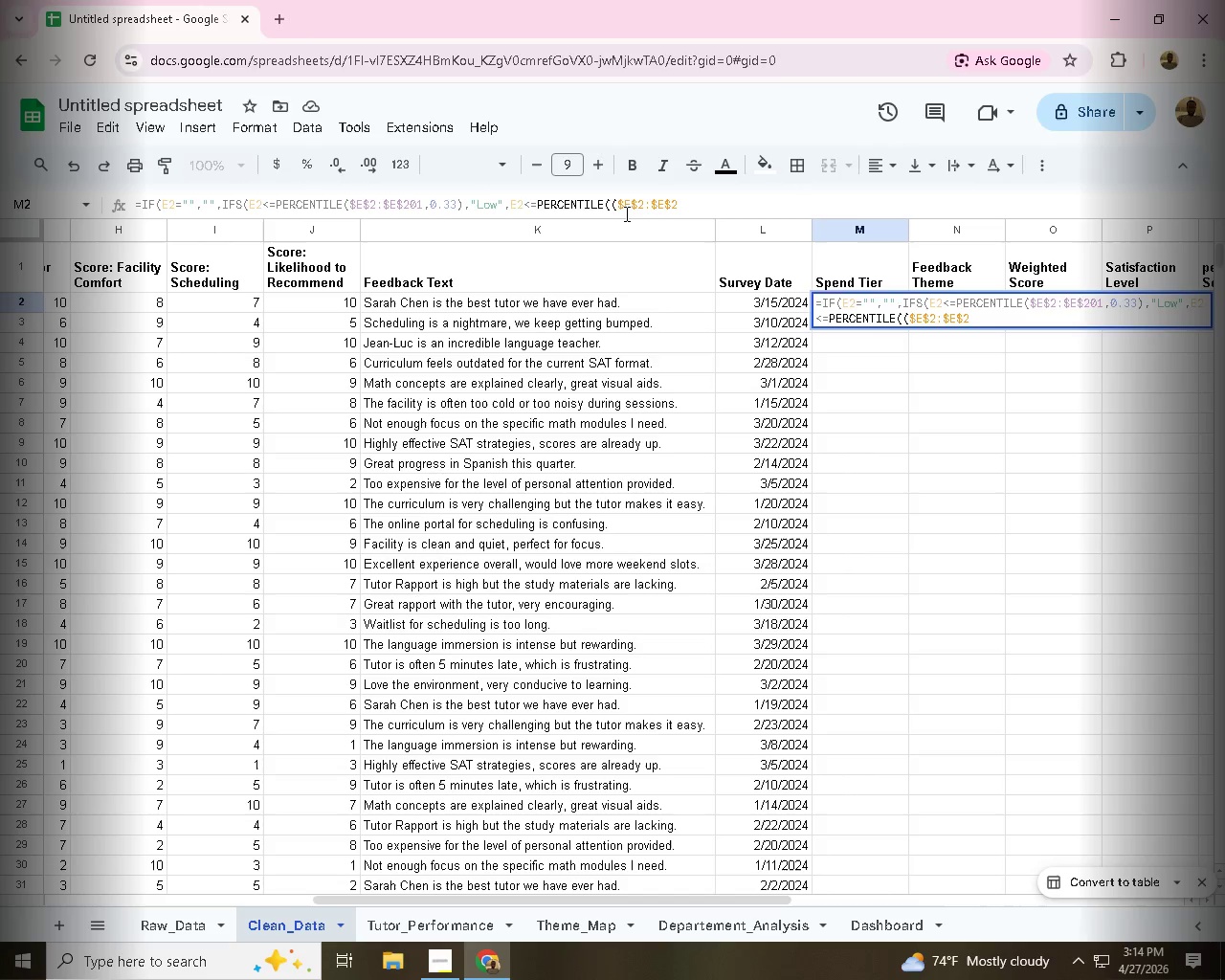 
type(01,0.67,)
key(Backspace)
type(),"Mde)
key(Backspace)
key(Backspace)
 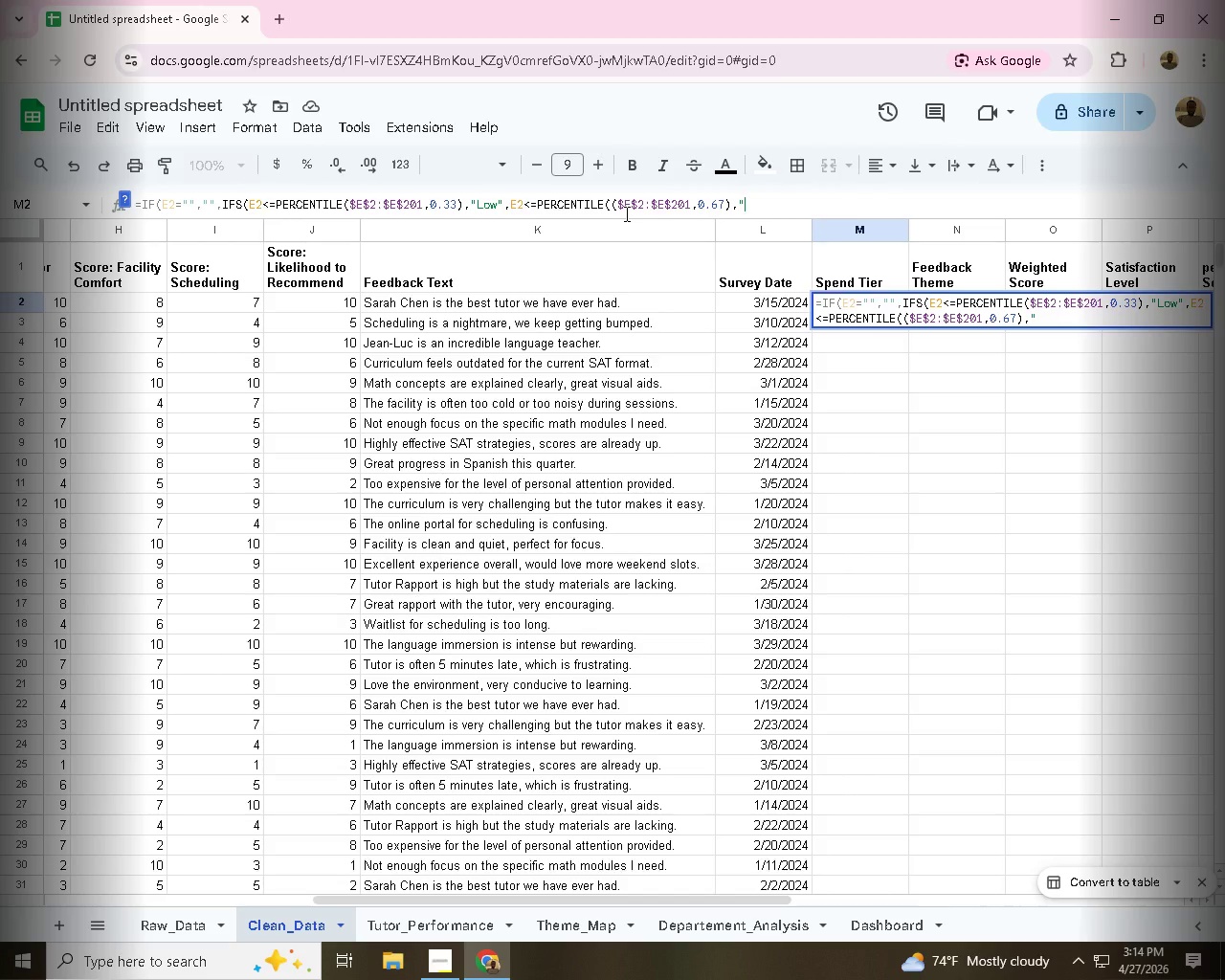 
double_click([832, 298])
 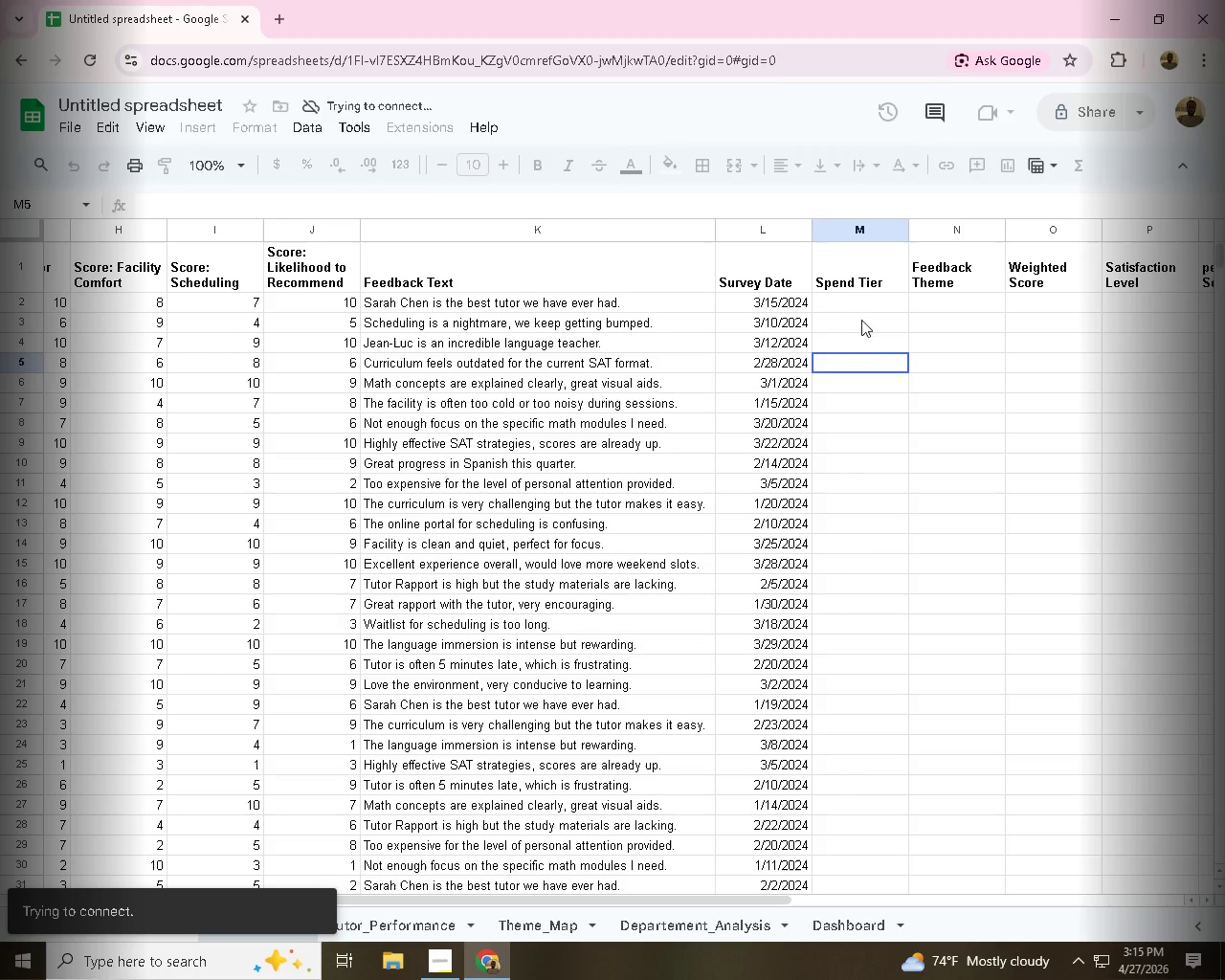 
double_click([847, 294])
 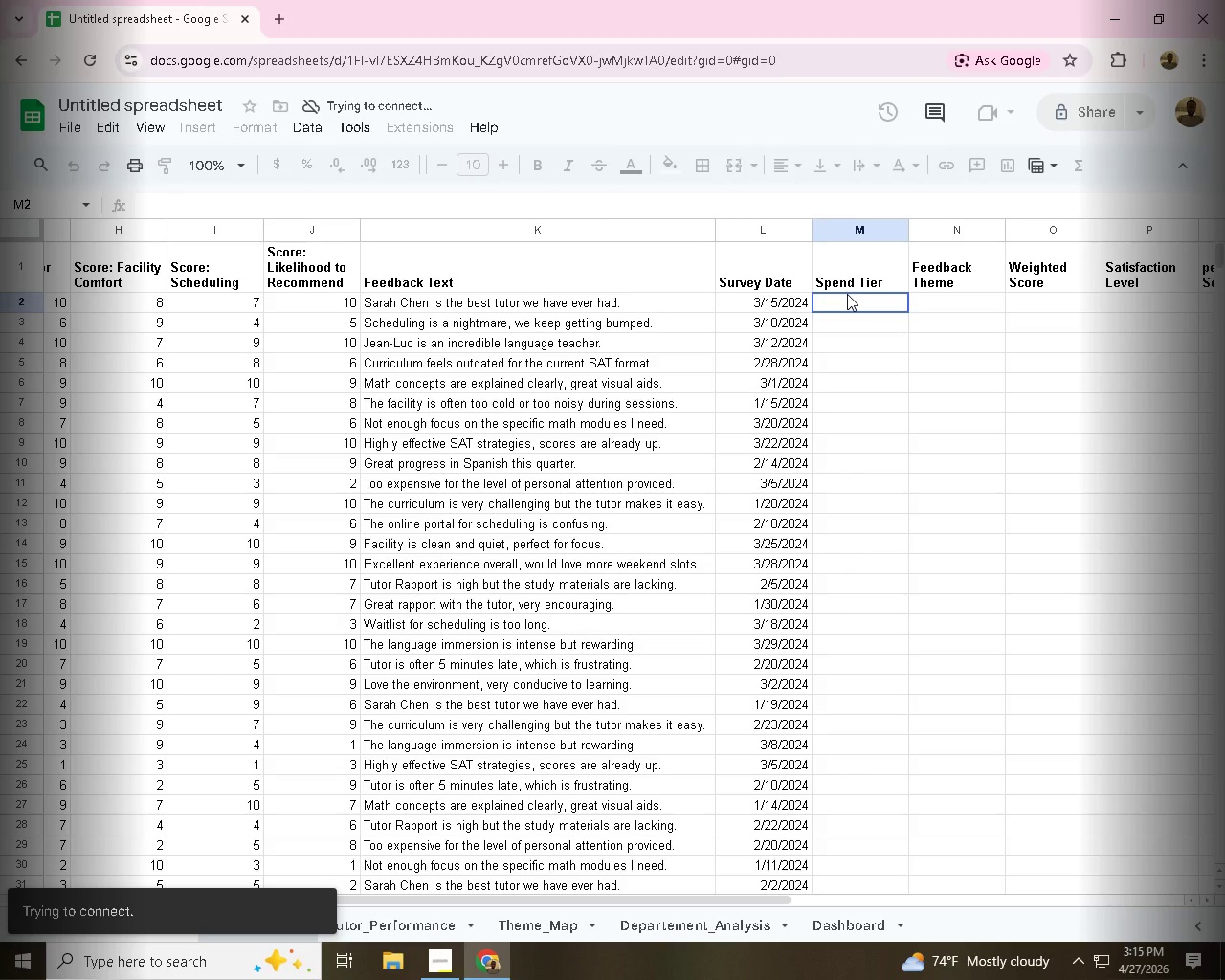 
triple_click([847, 294])
 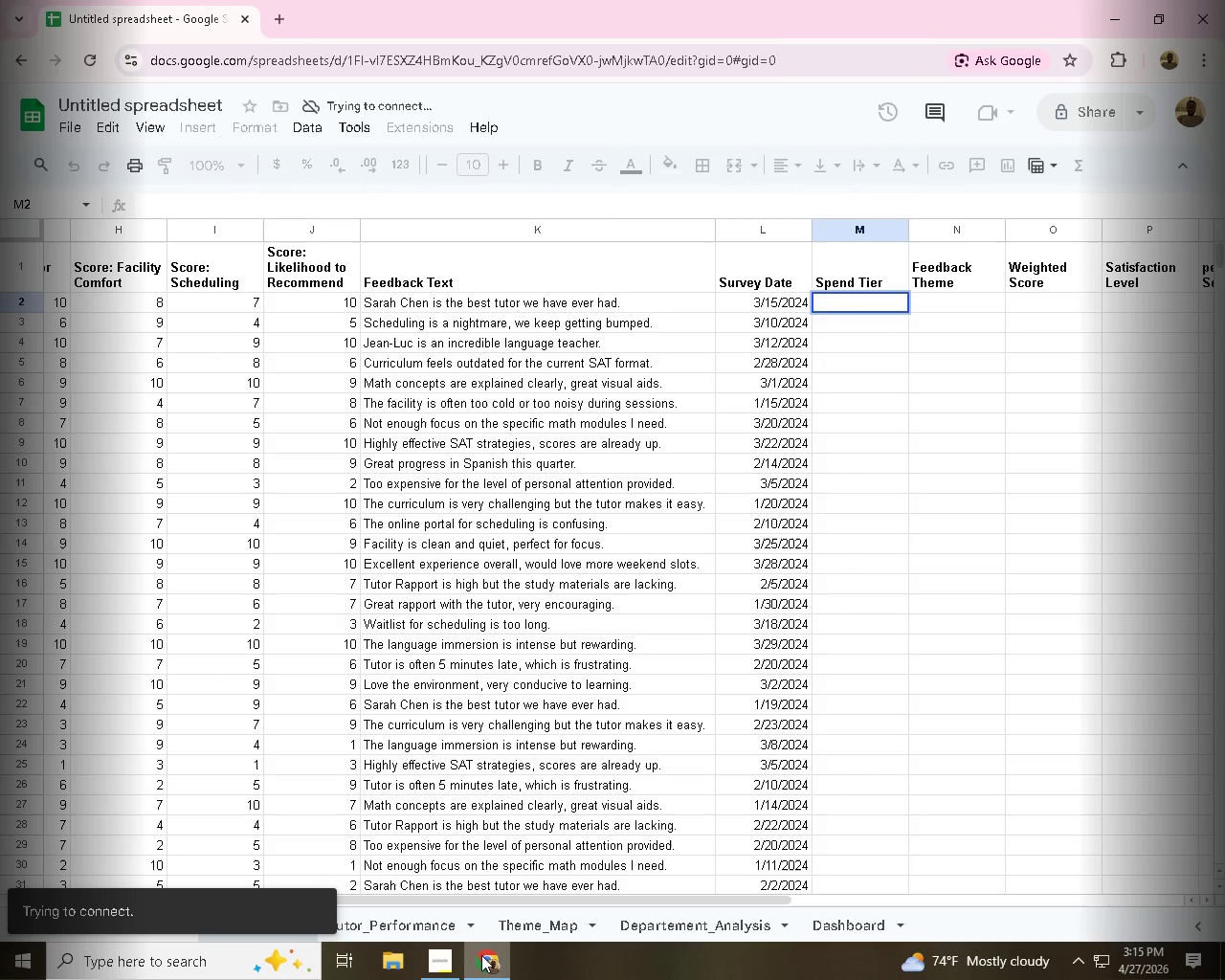 
left_click([452, 966])